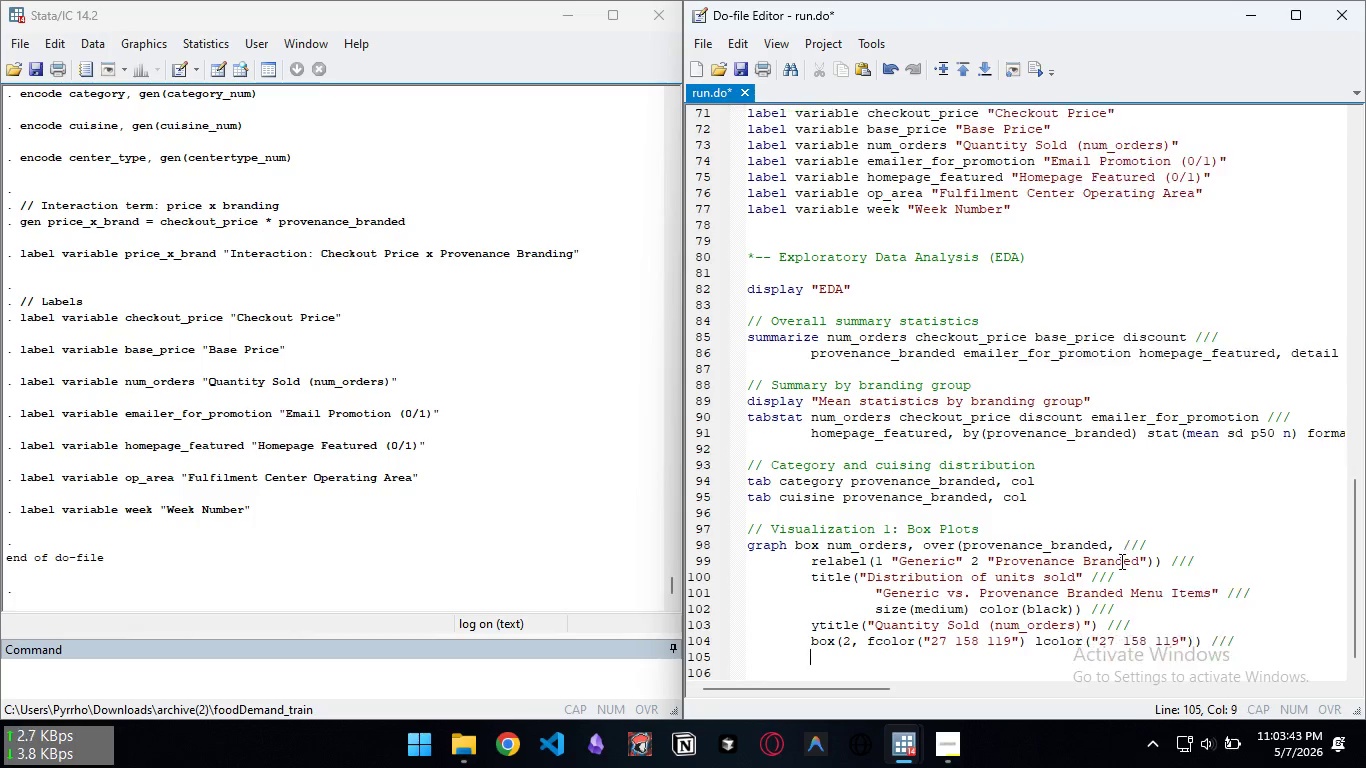 
key(Enter)
 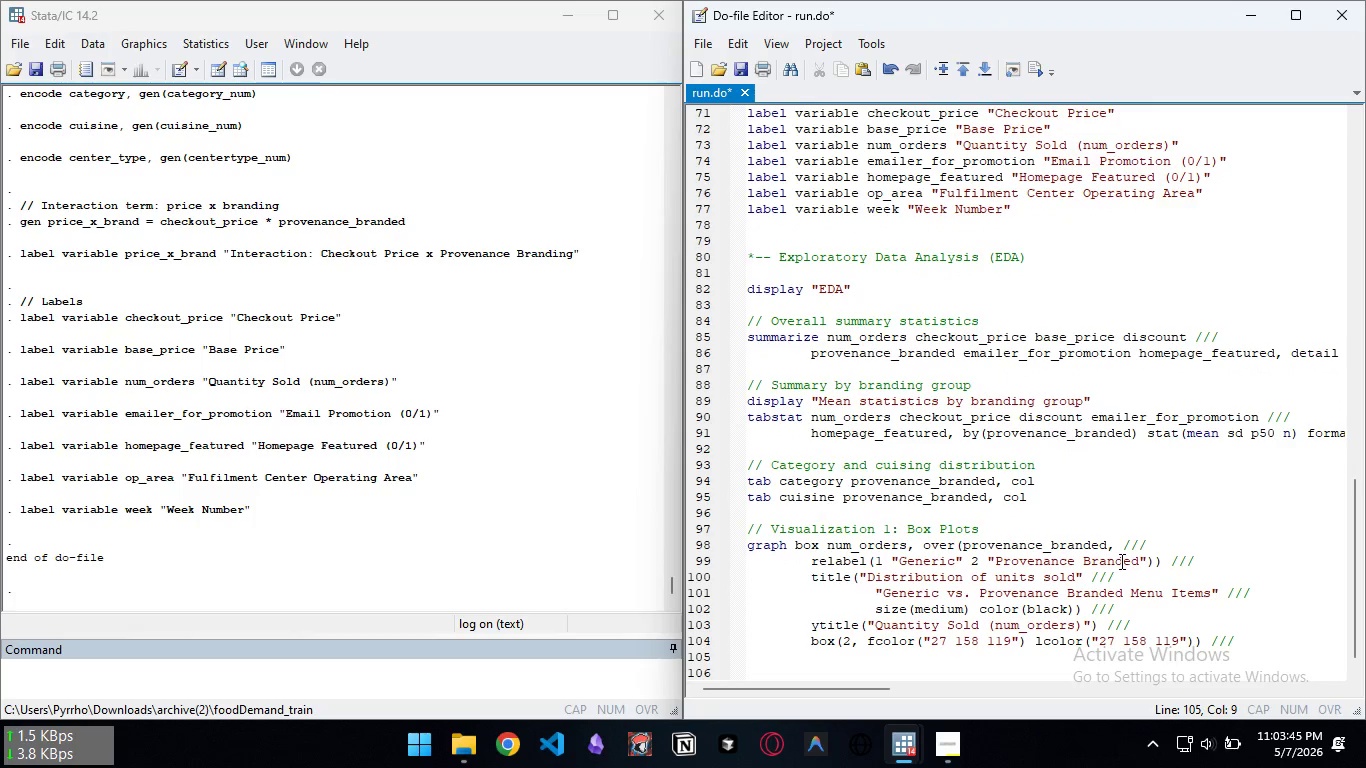 
type(box)
 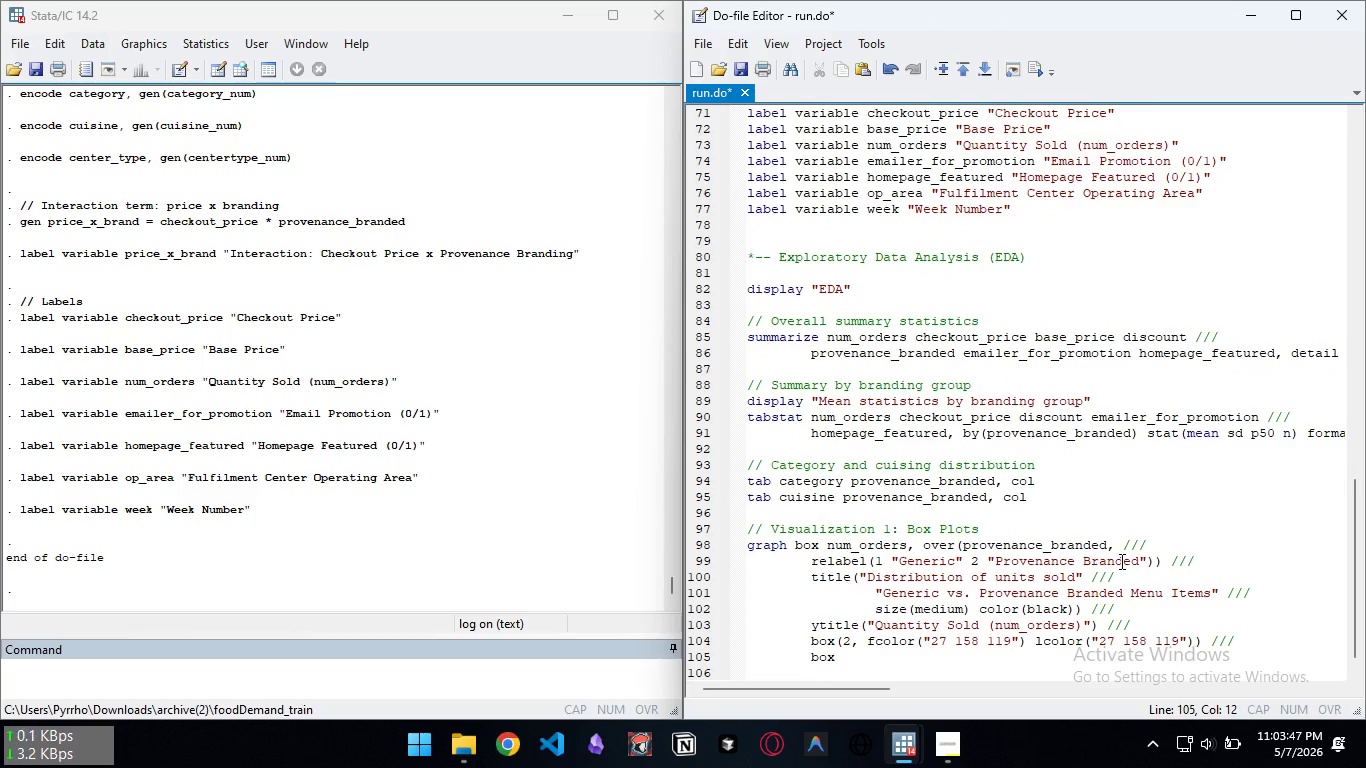 
hold_key(key=ShiftLeft, duration=1.51)
 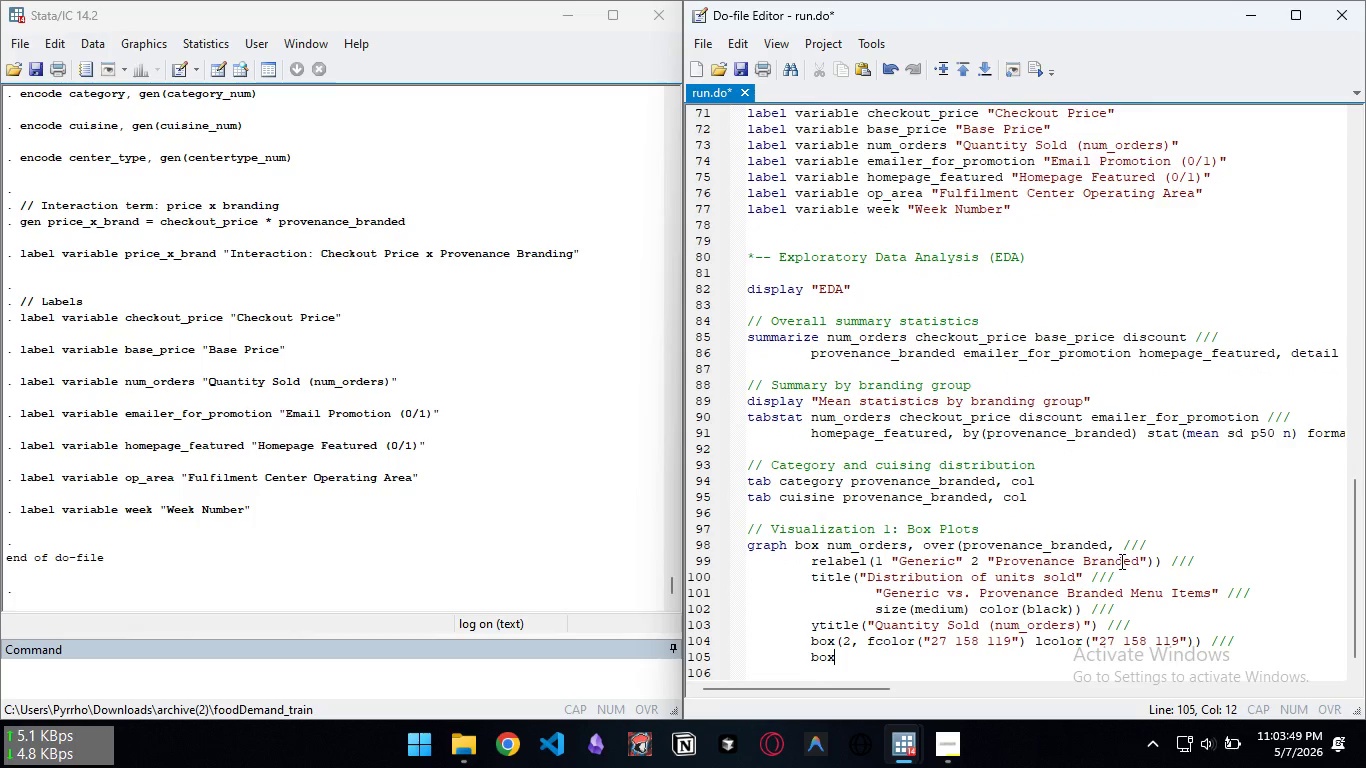 
hold_key(key=ShiftLeft, duration=0.33)
 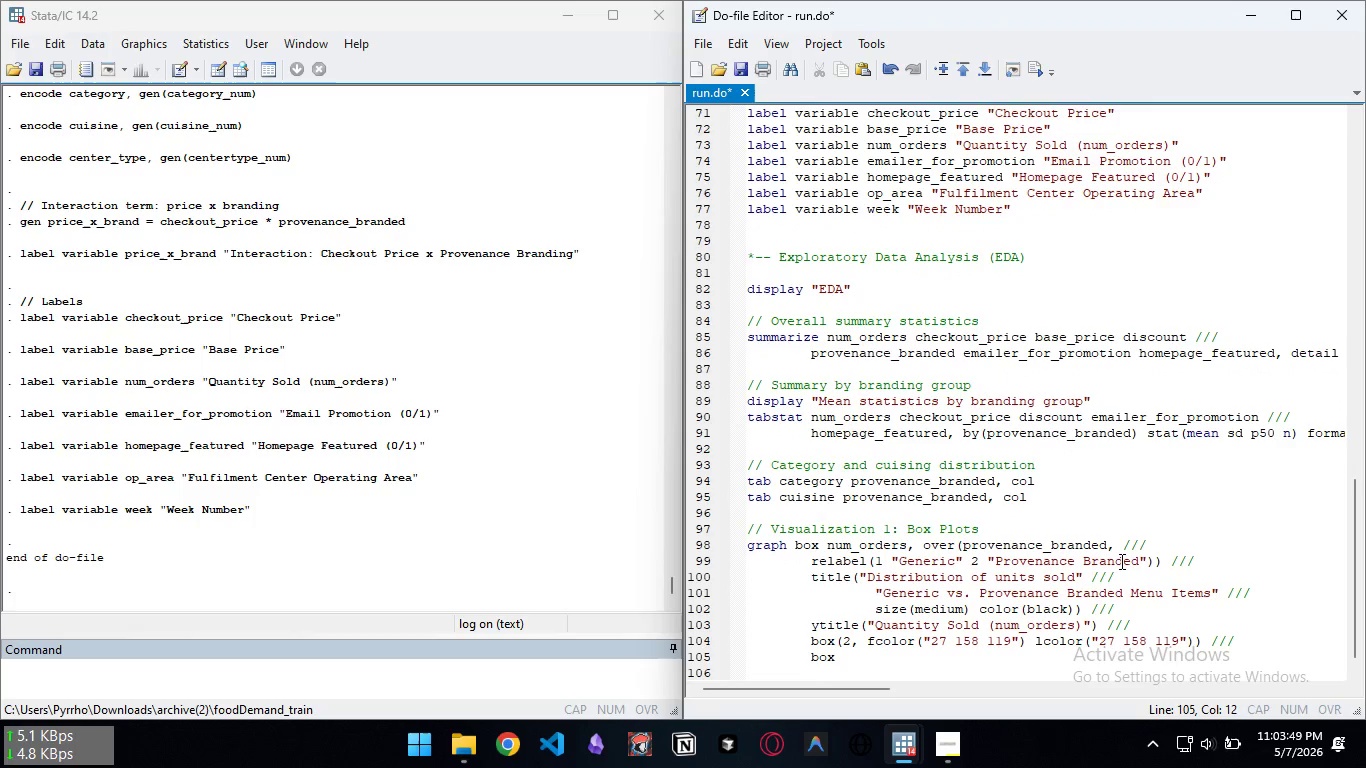 
hold_key(key=ControlLeft, duration=0.42)
 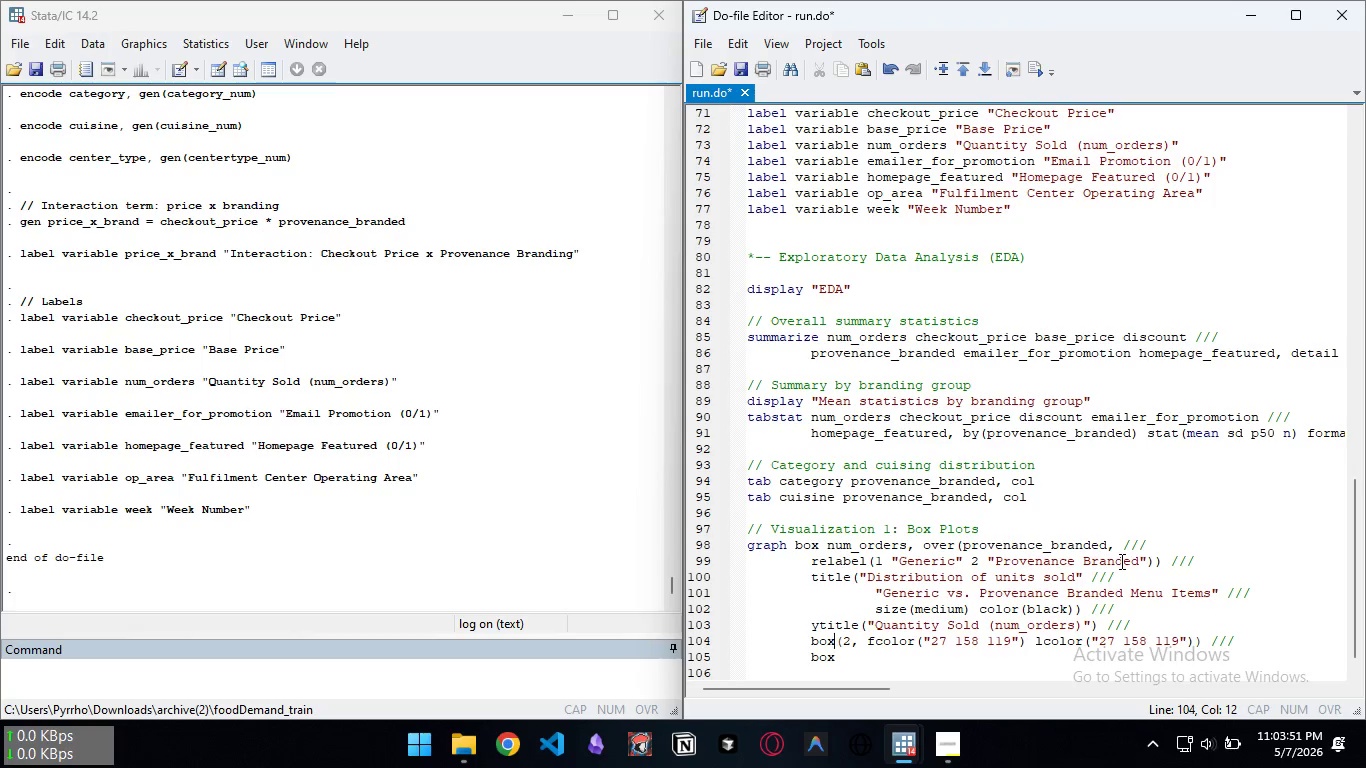 
key(ArrowUp)
 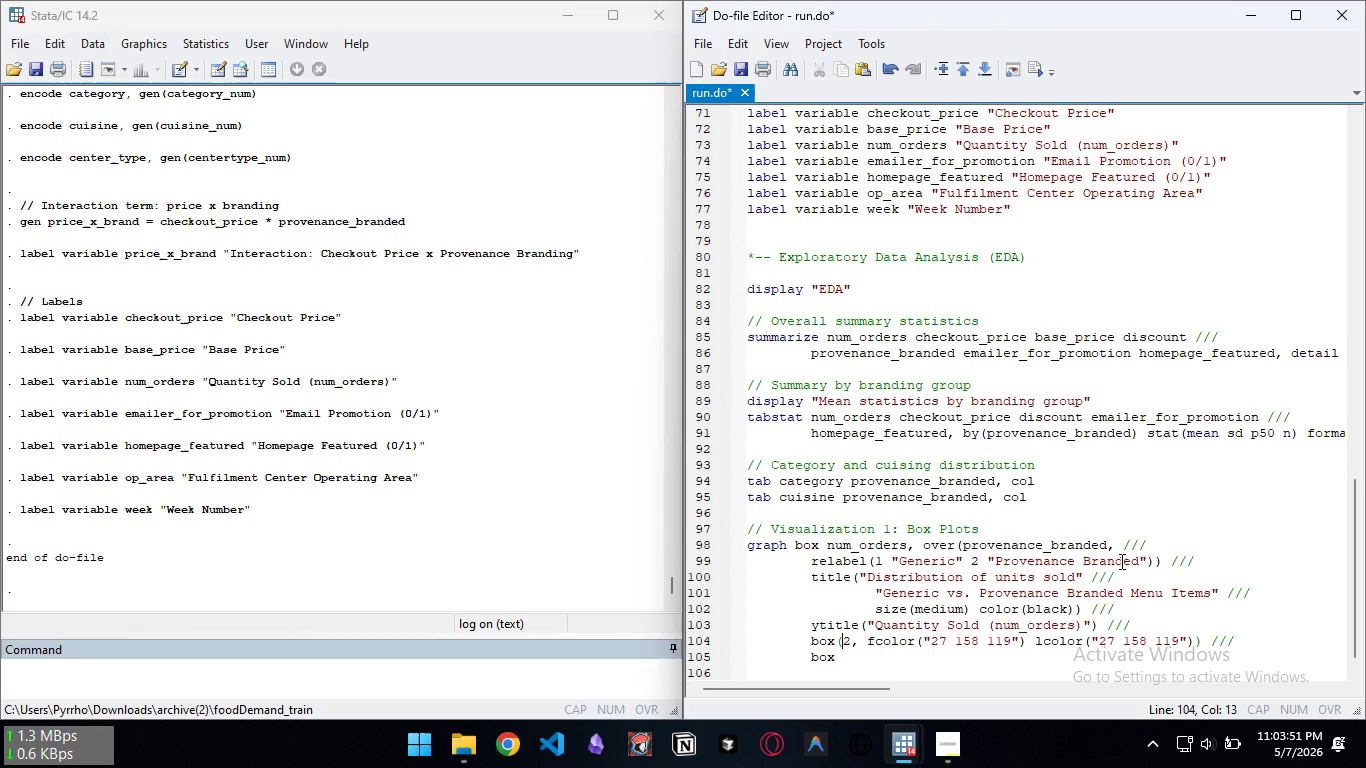 
key(Control+ControlLeft)
 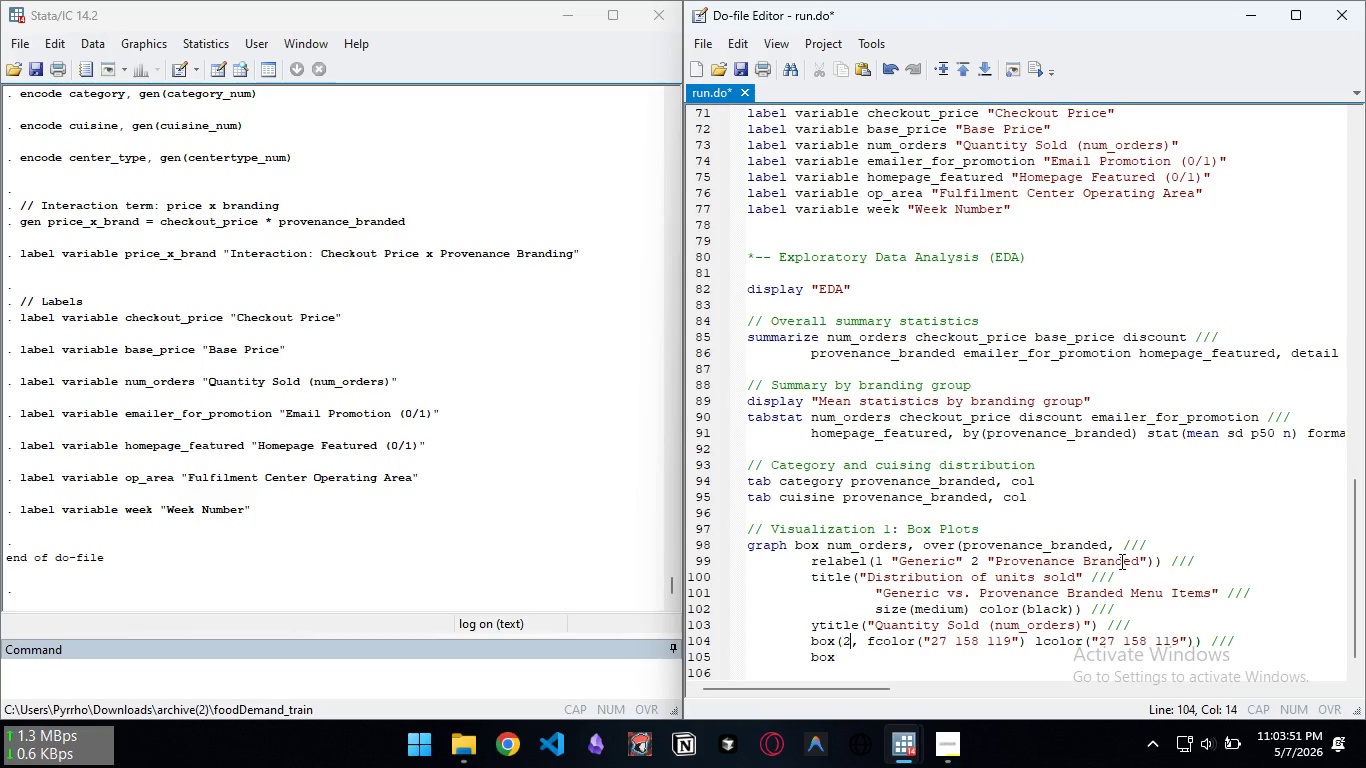 
key(ArrowRight)
 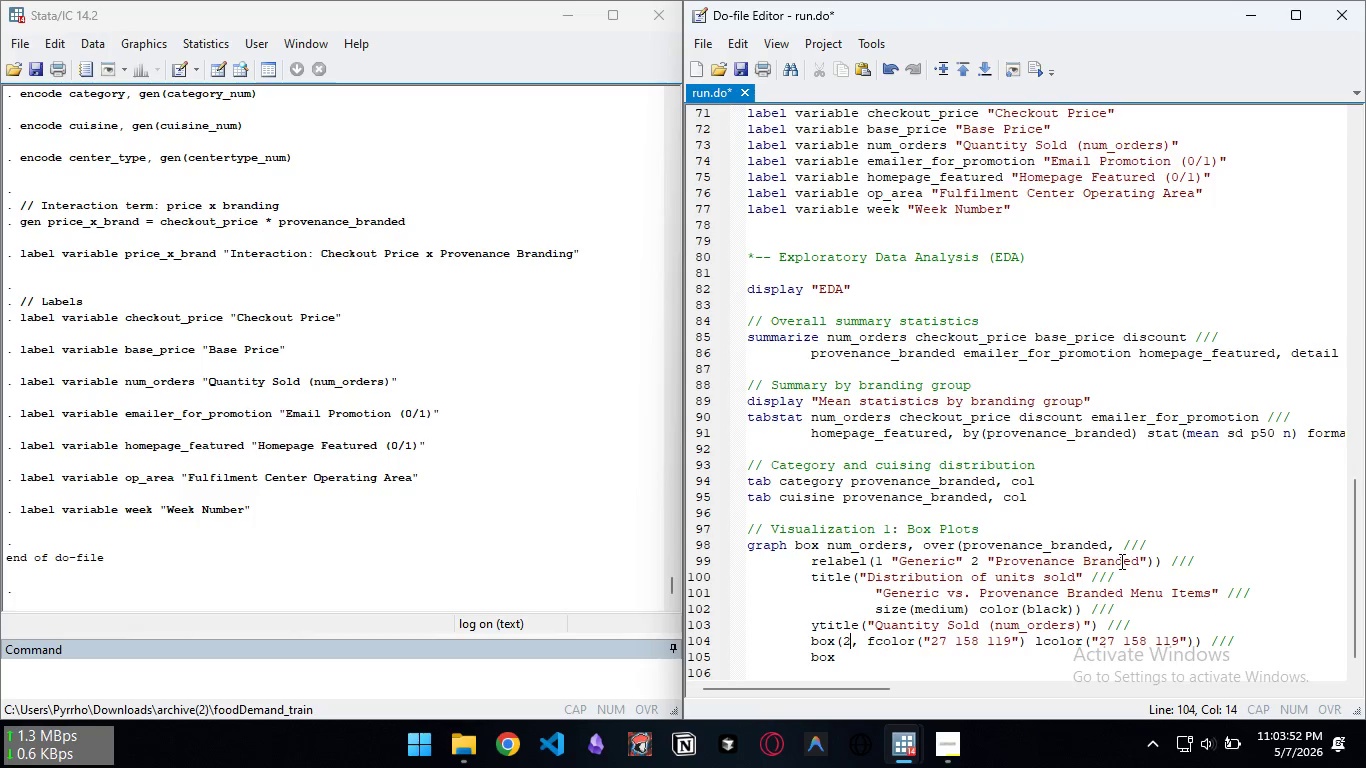 
key(ArrowRight)
 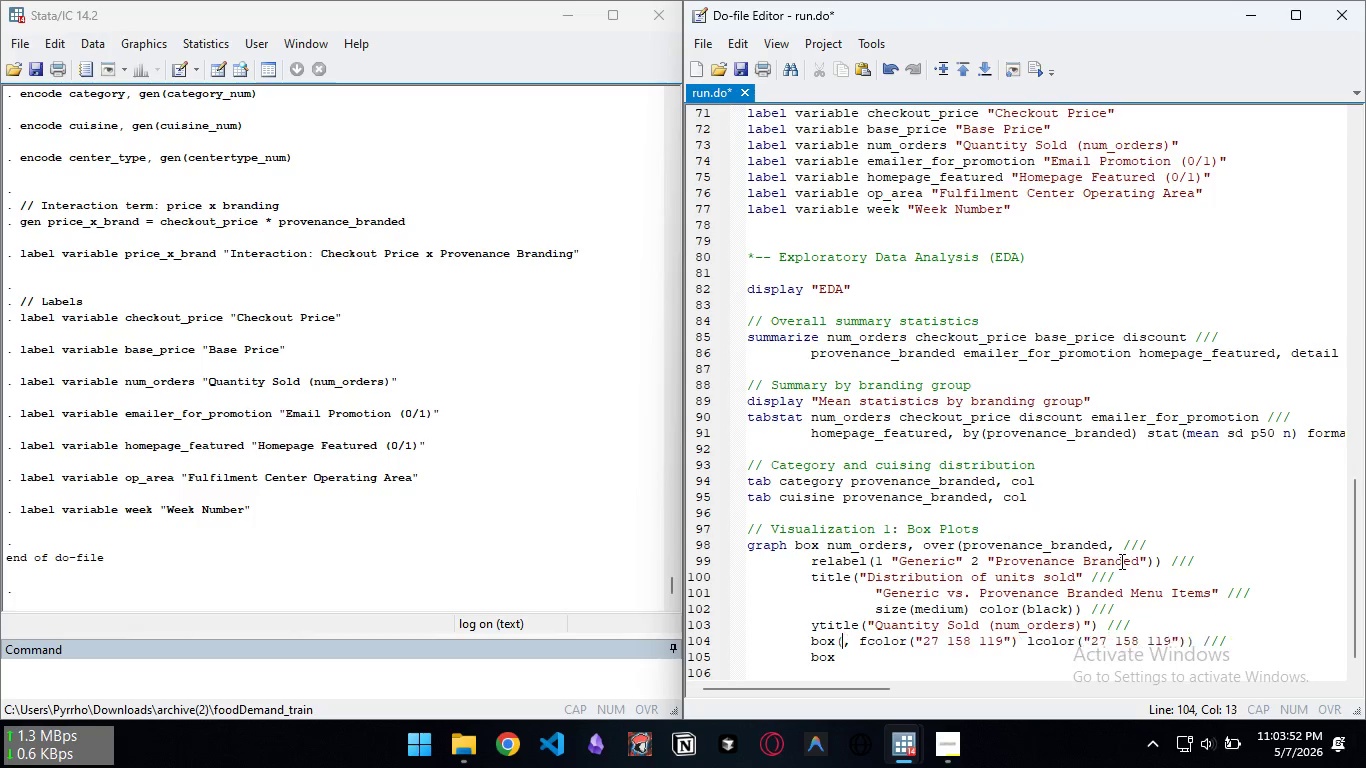 
key(Backspace)
 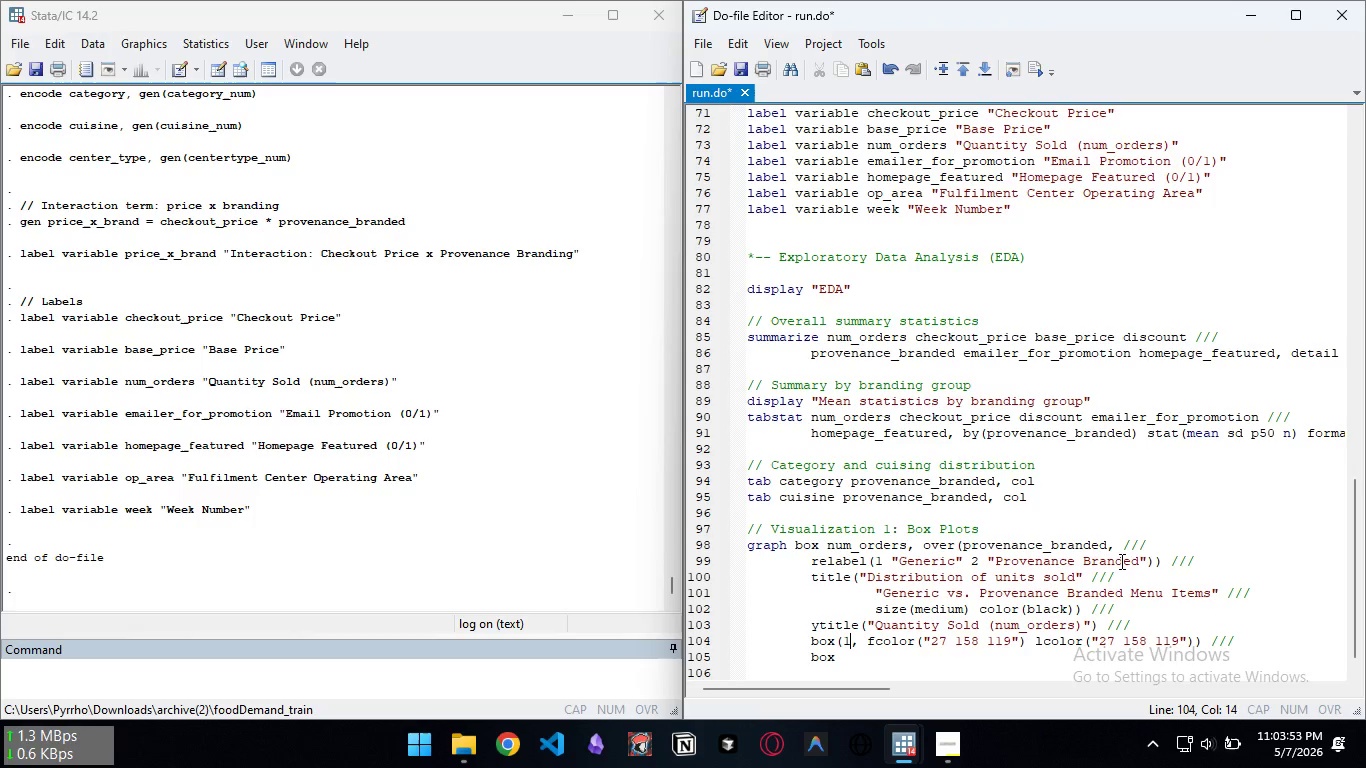 
key(1)
 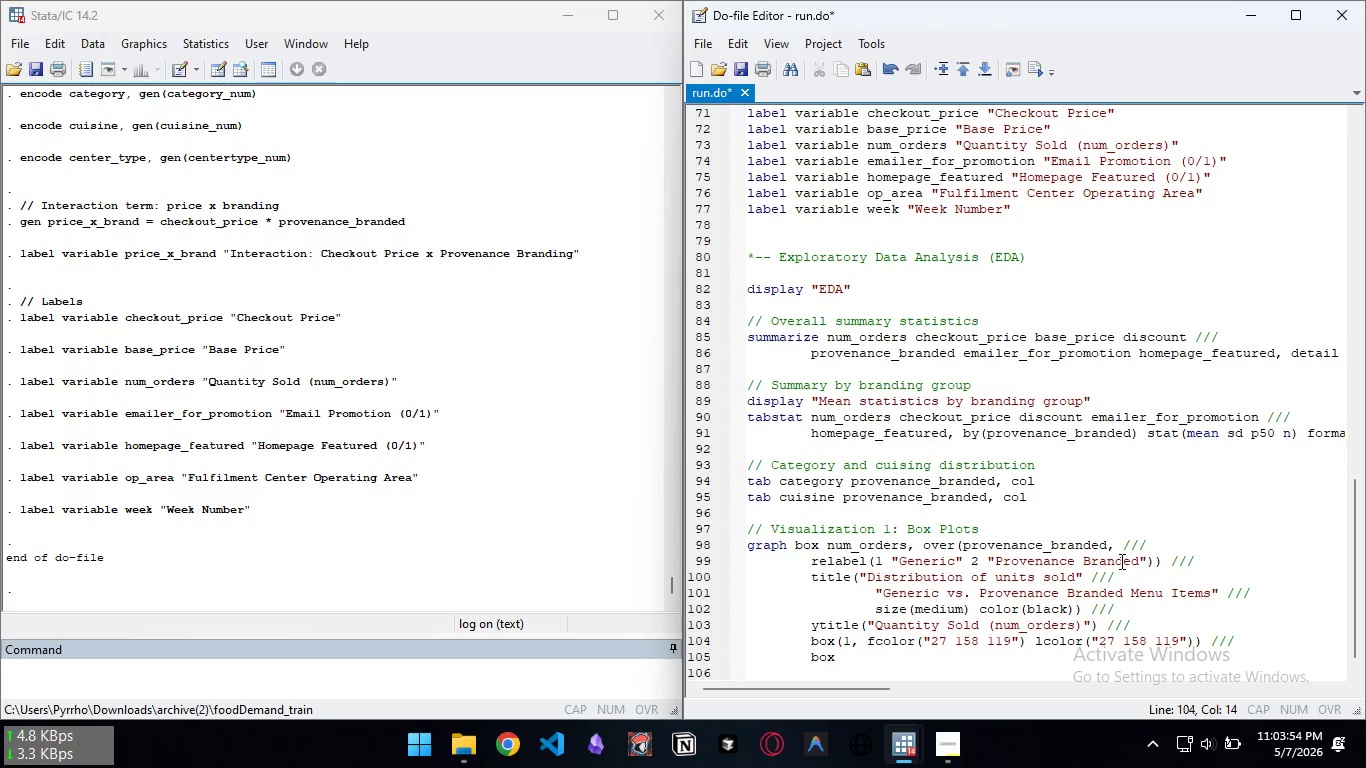 
key(ArrowDown)
 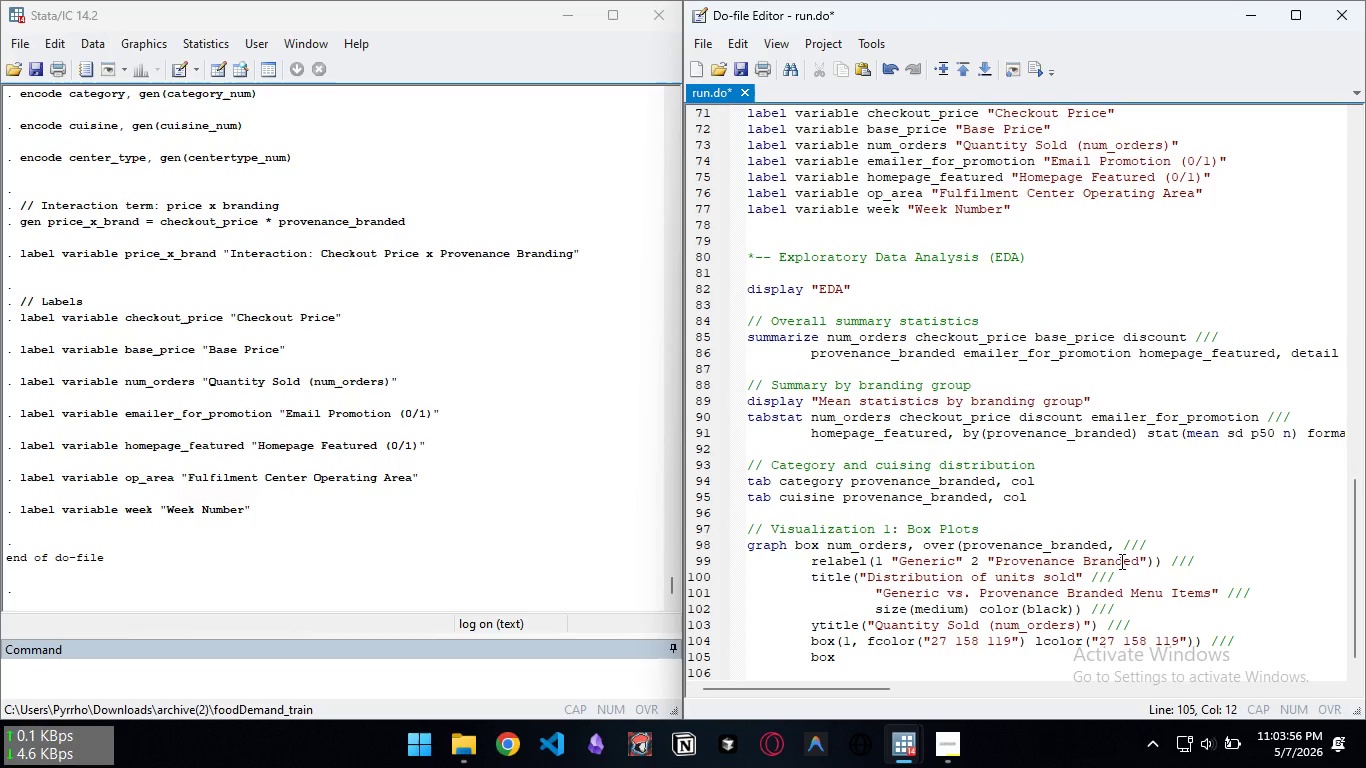 
type((2, fcolor(")
 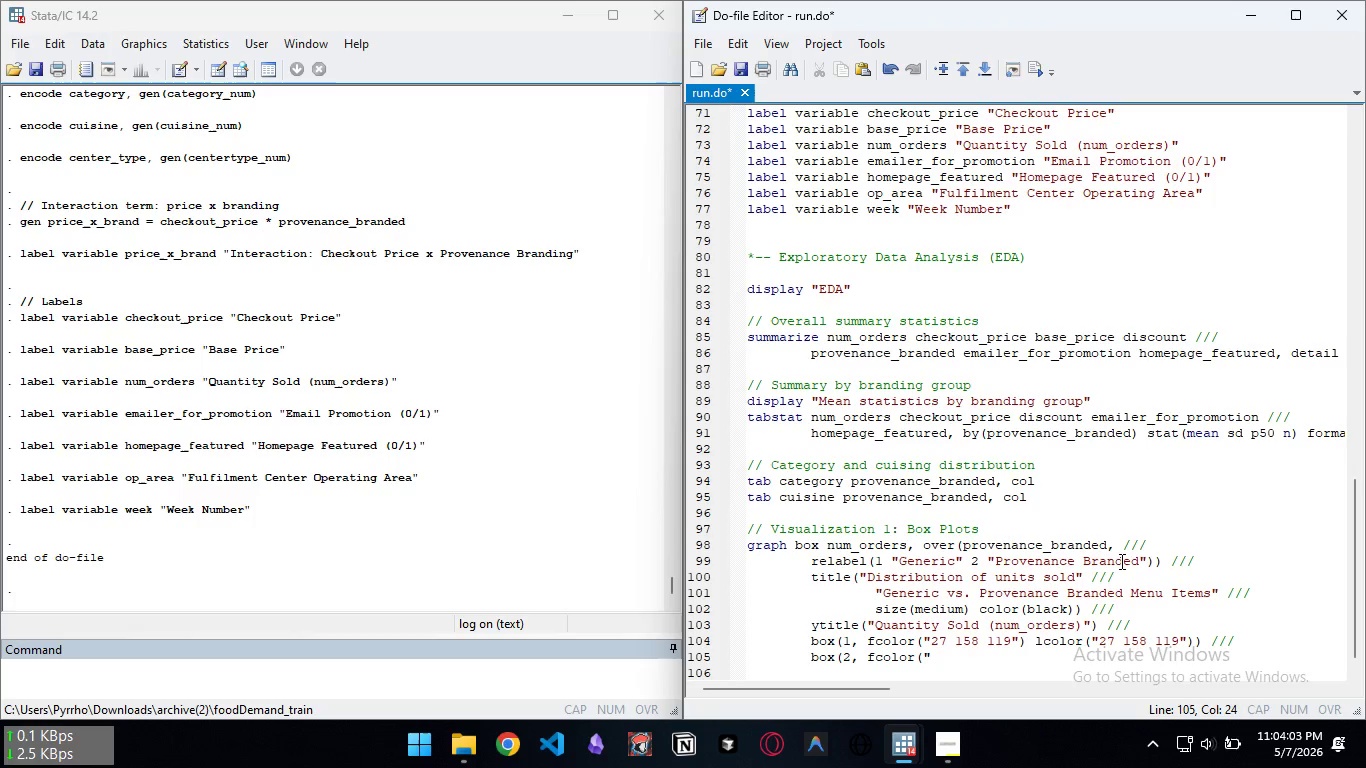 
key(ArrowUp)
 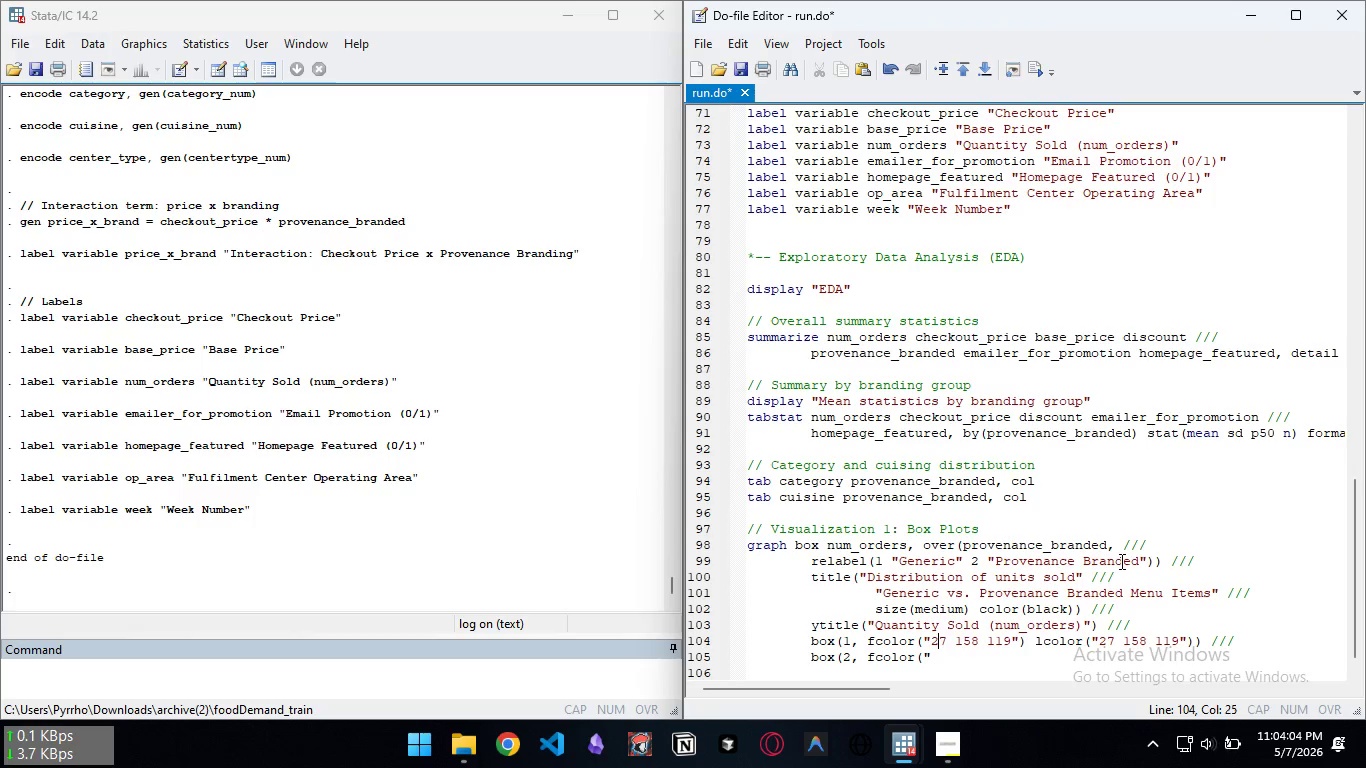 
key(ArrowRight)
 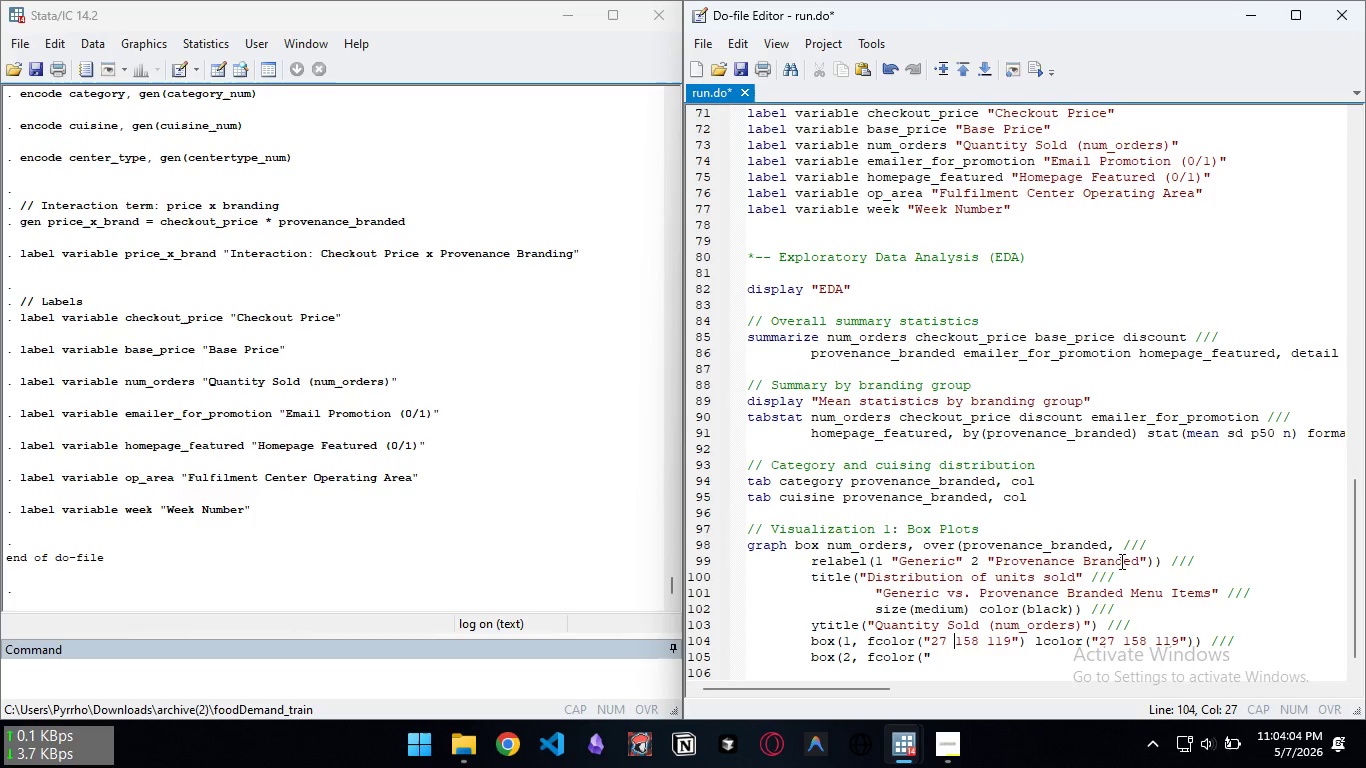 
key(Control+ArrowRight)
 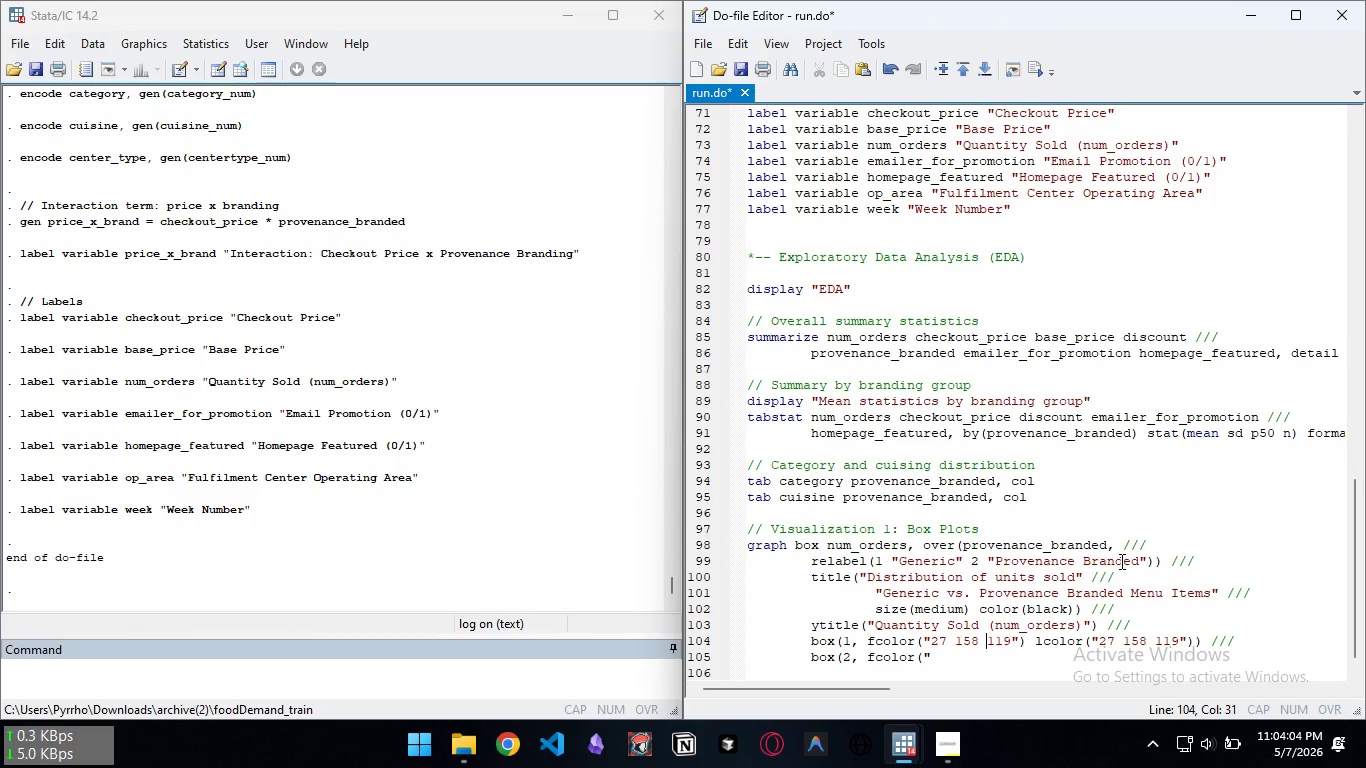 
key(Control+ArrowRight)
 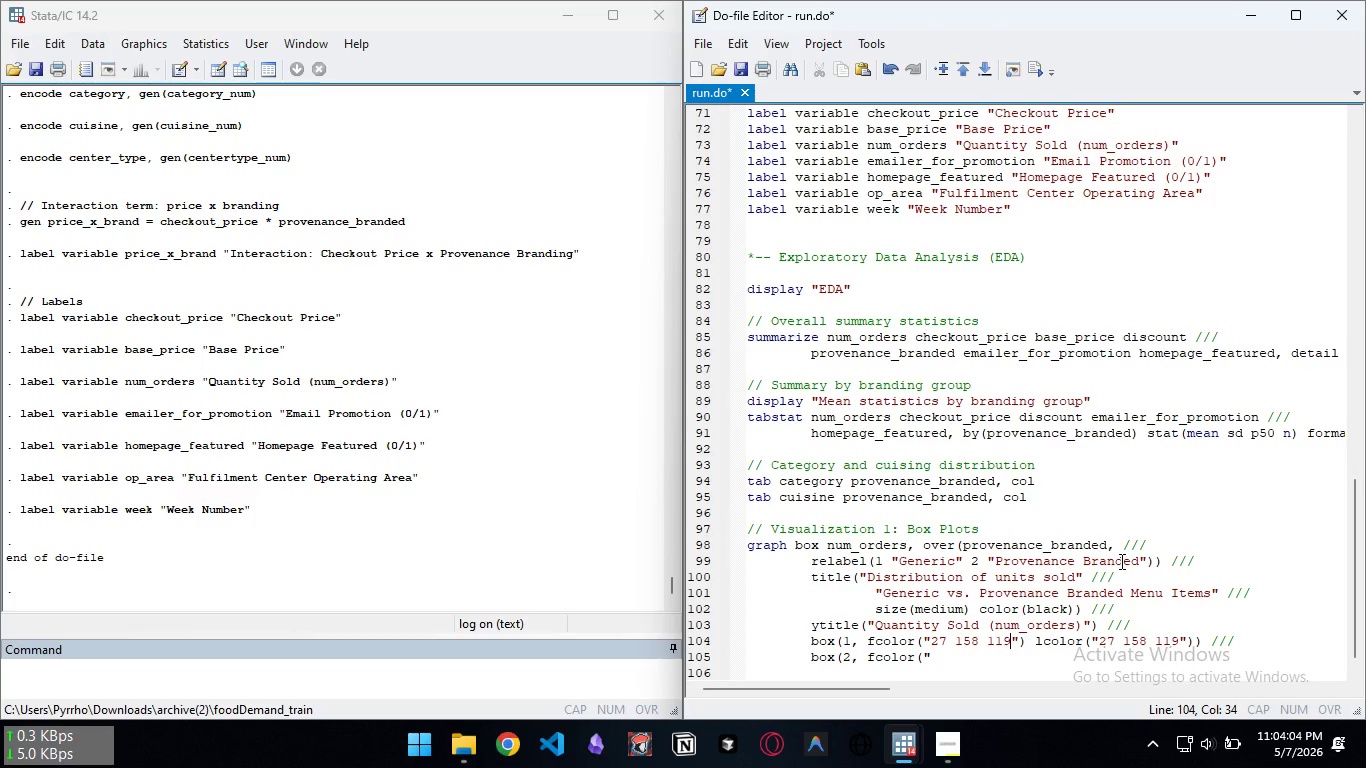 
key(Control+ArrowRight)
 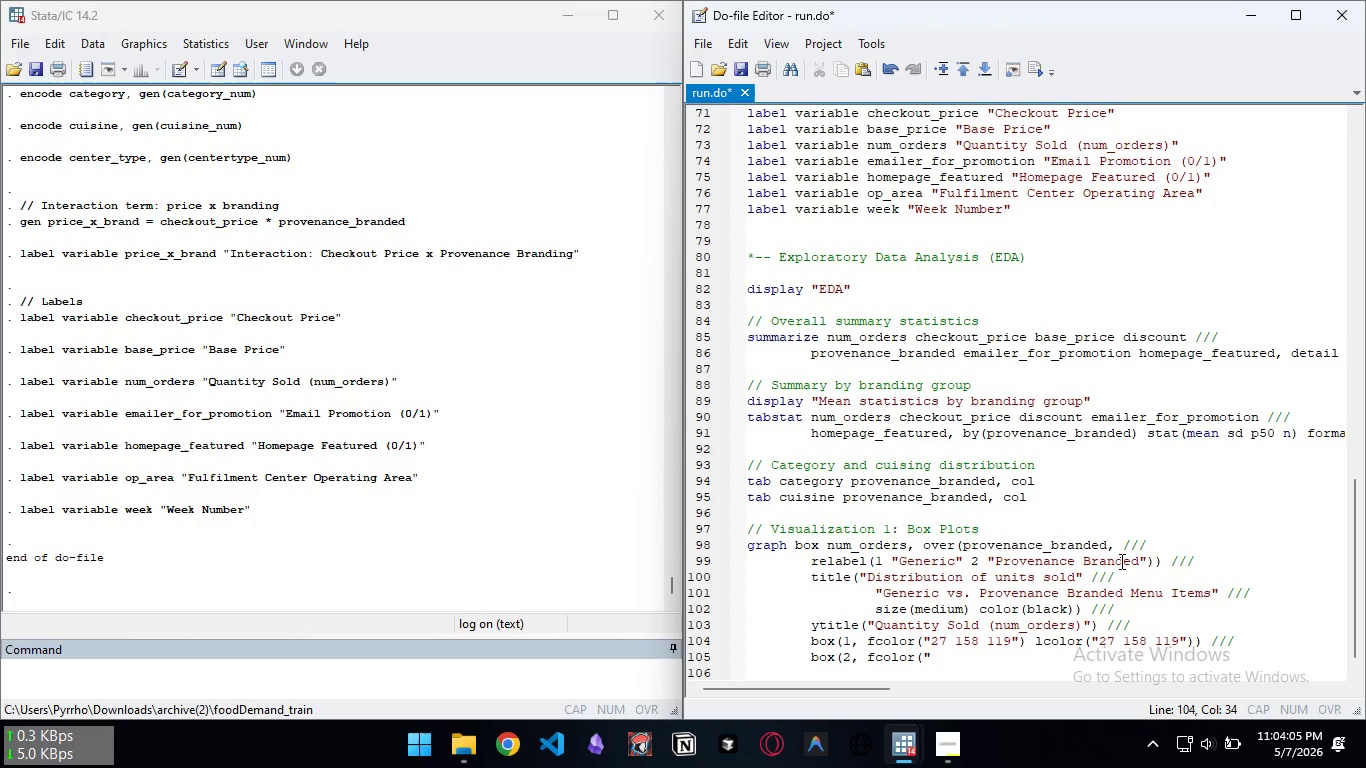 
hold_key(key=ControlLeft, duration=0.42)
 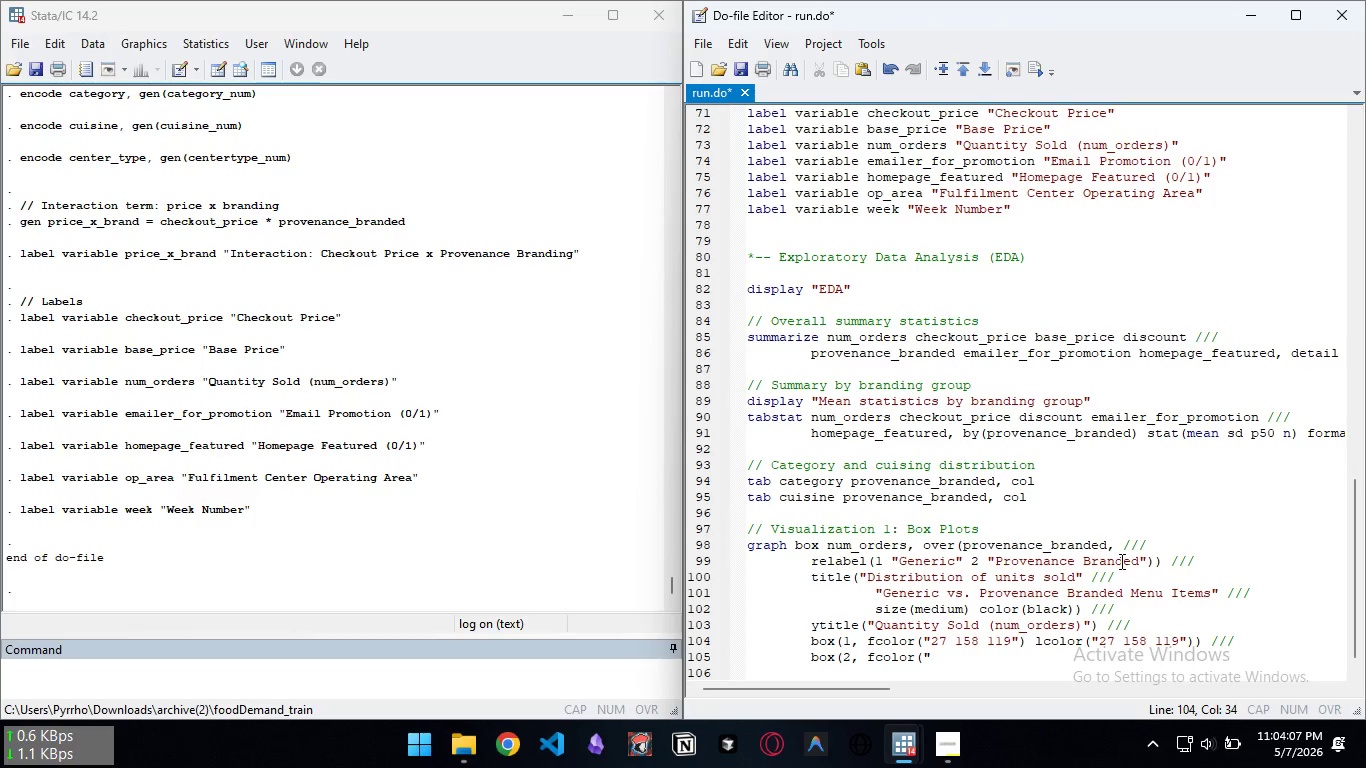 
key(Control+Backspace)
 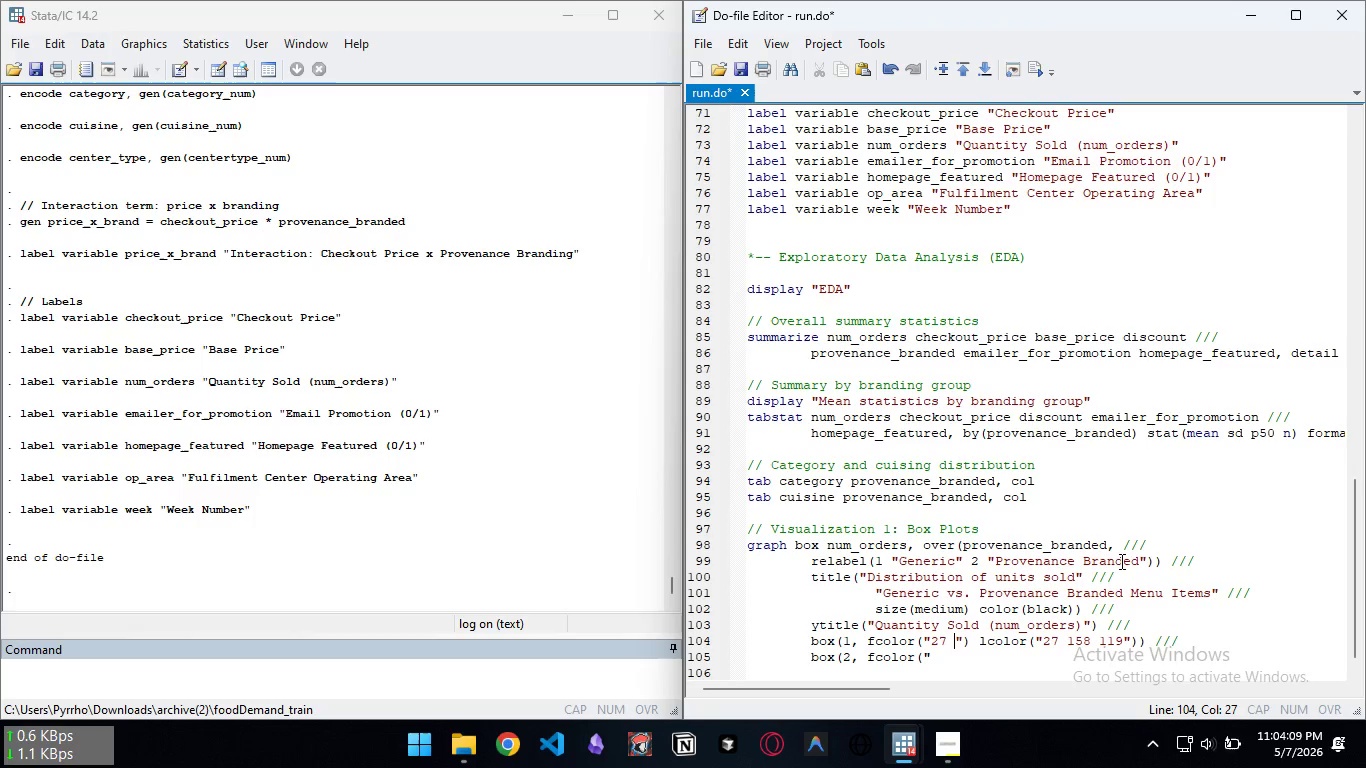 
key(Control+Backspace)
 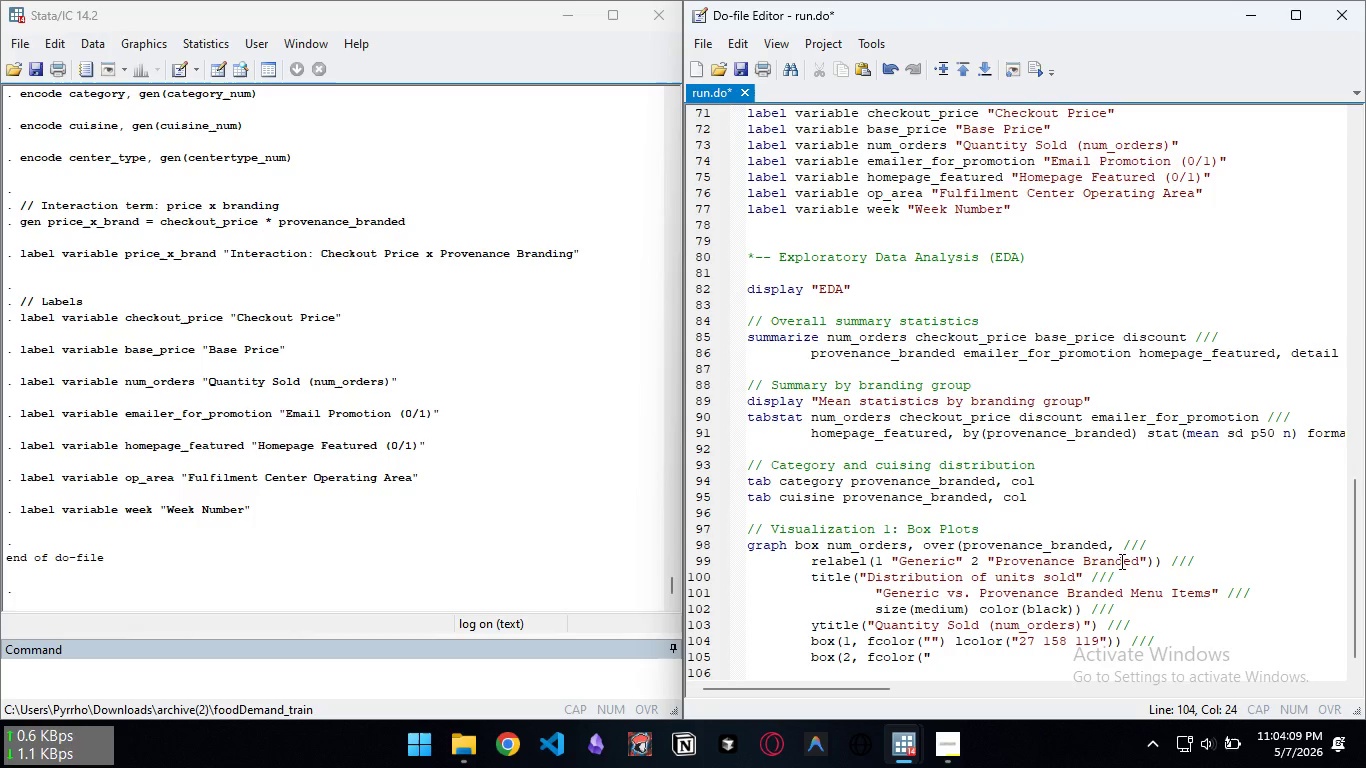 
key(Control+Backspace)
 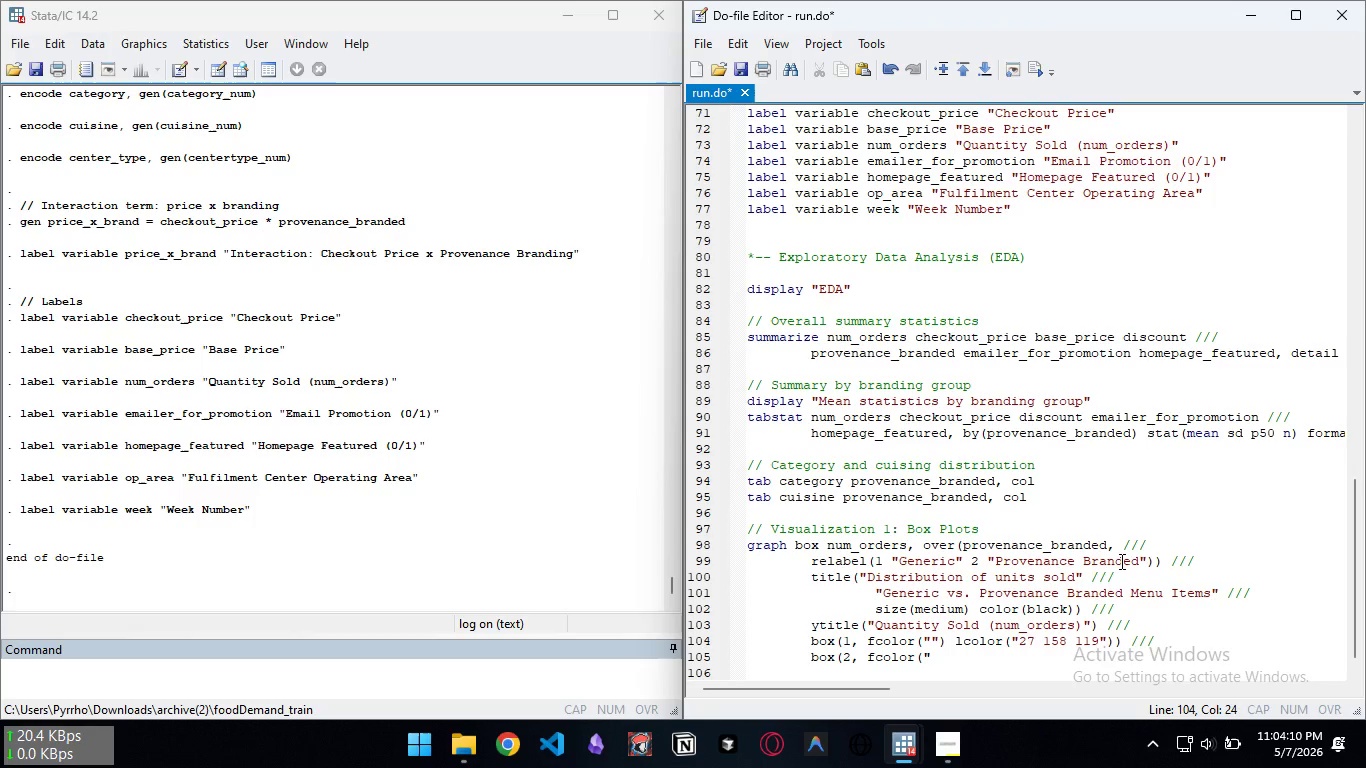 
type(117 112 179)
 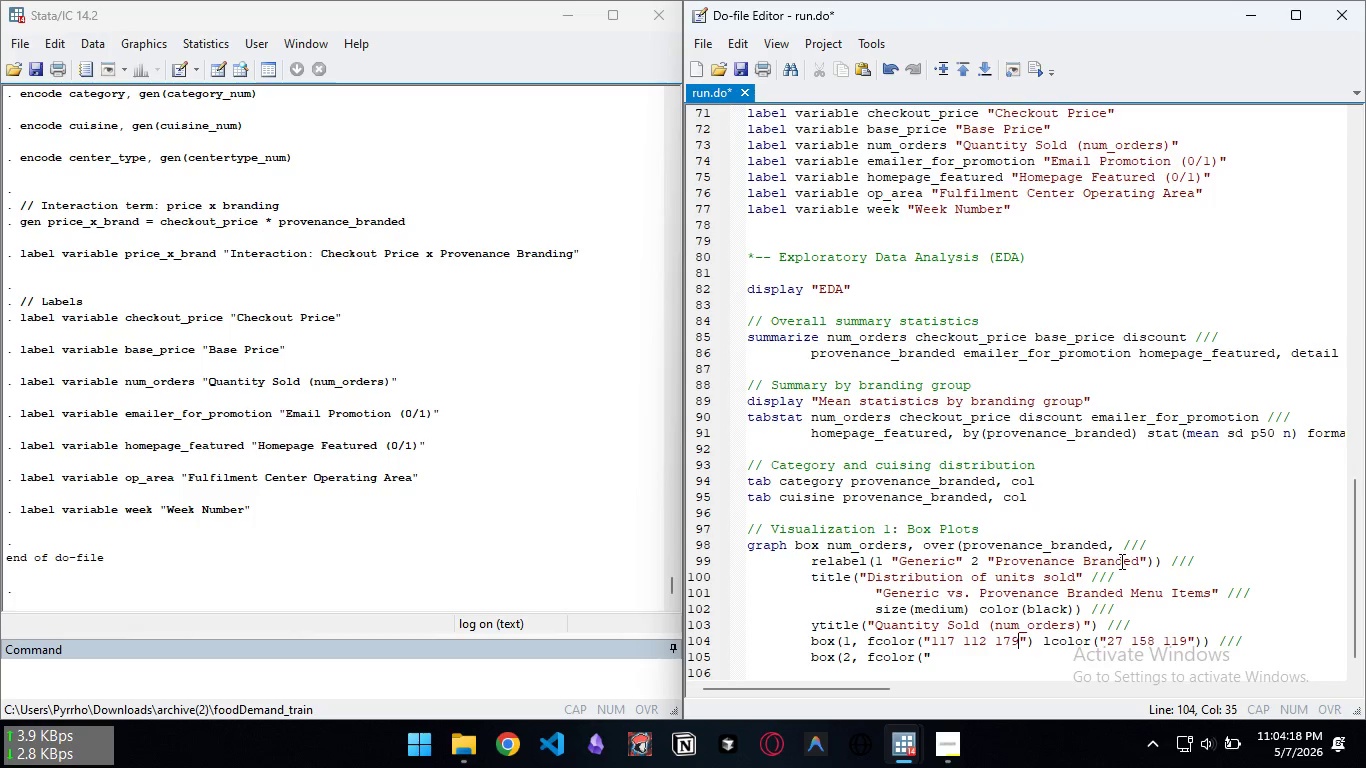 
key(Control+Shift+ArrowLeft)
 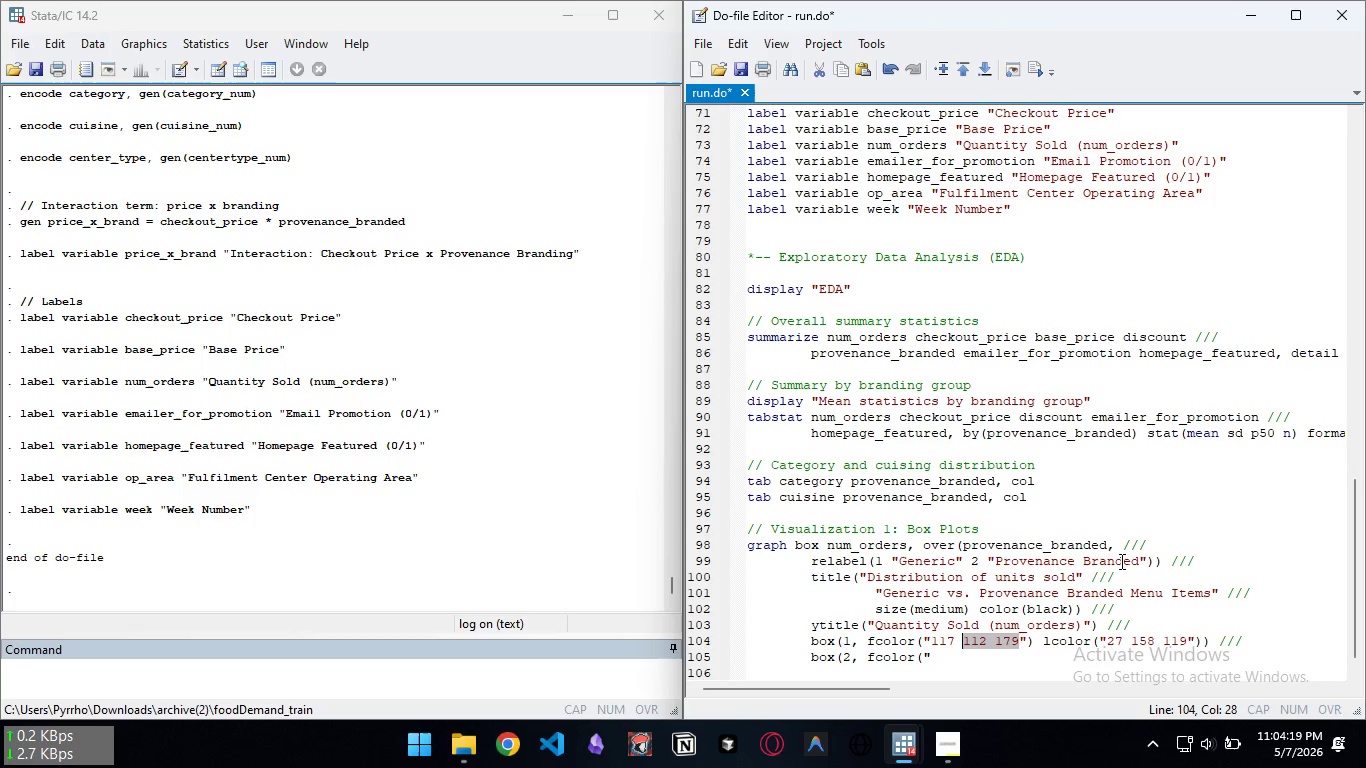 
key(Control+Shift+ArrowLeft)
 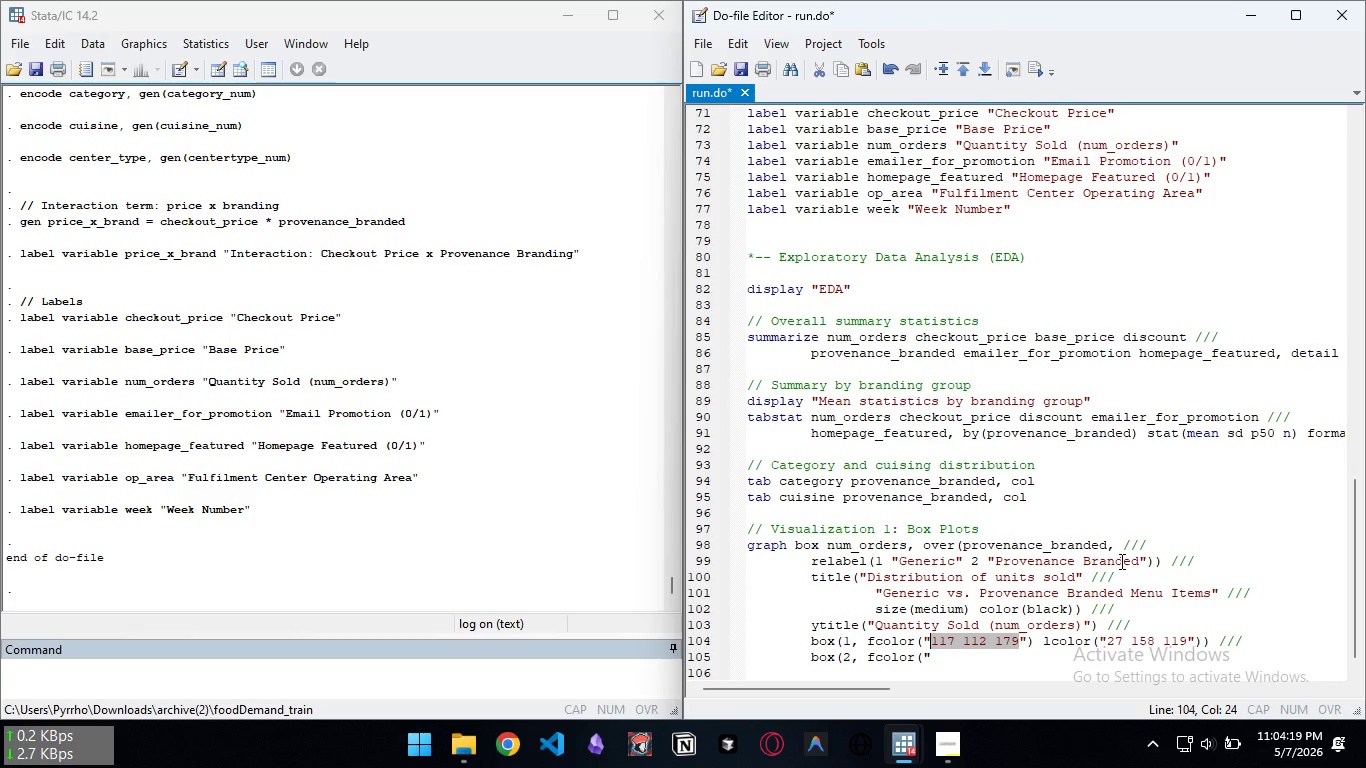 
key(Control+Shift+ArrowLeft)
 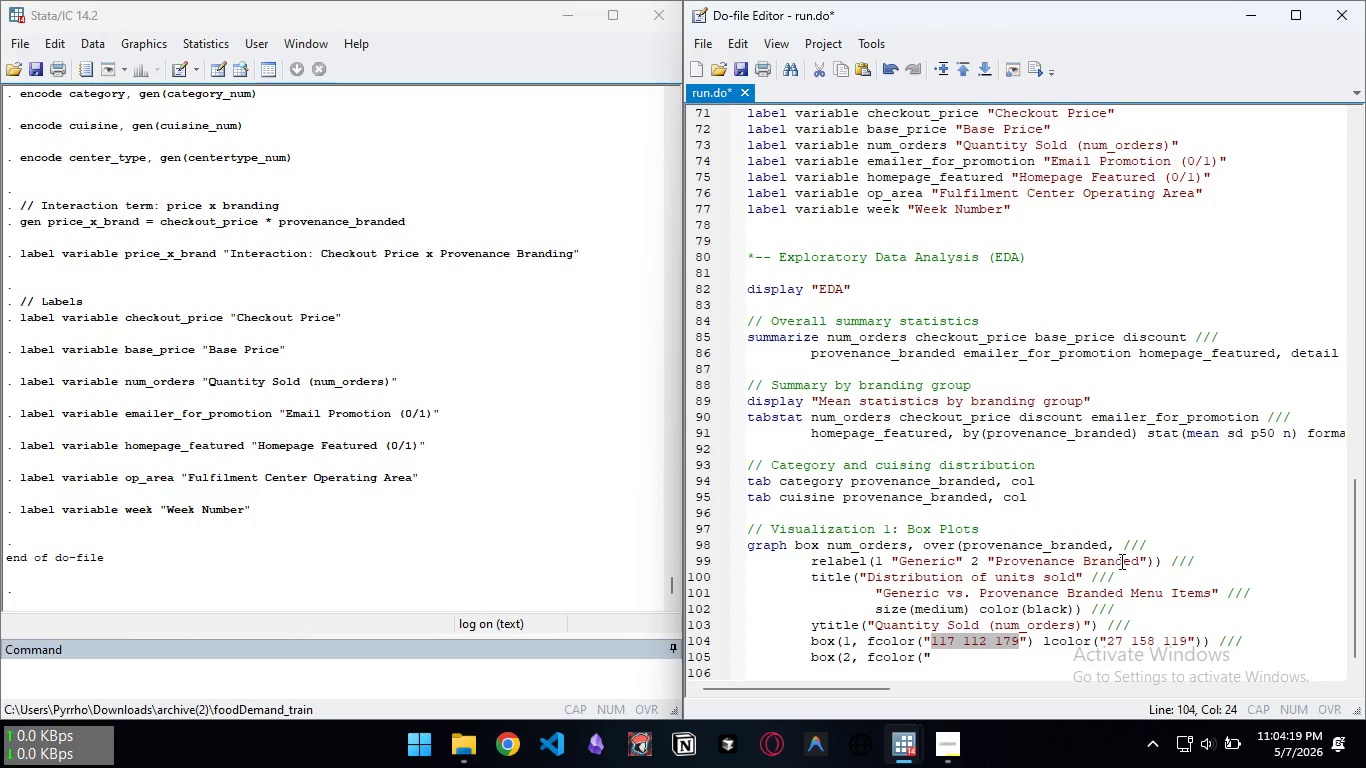 
key(Control+C)
 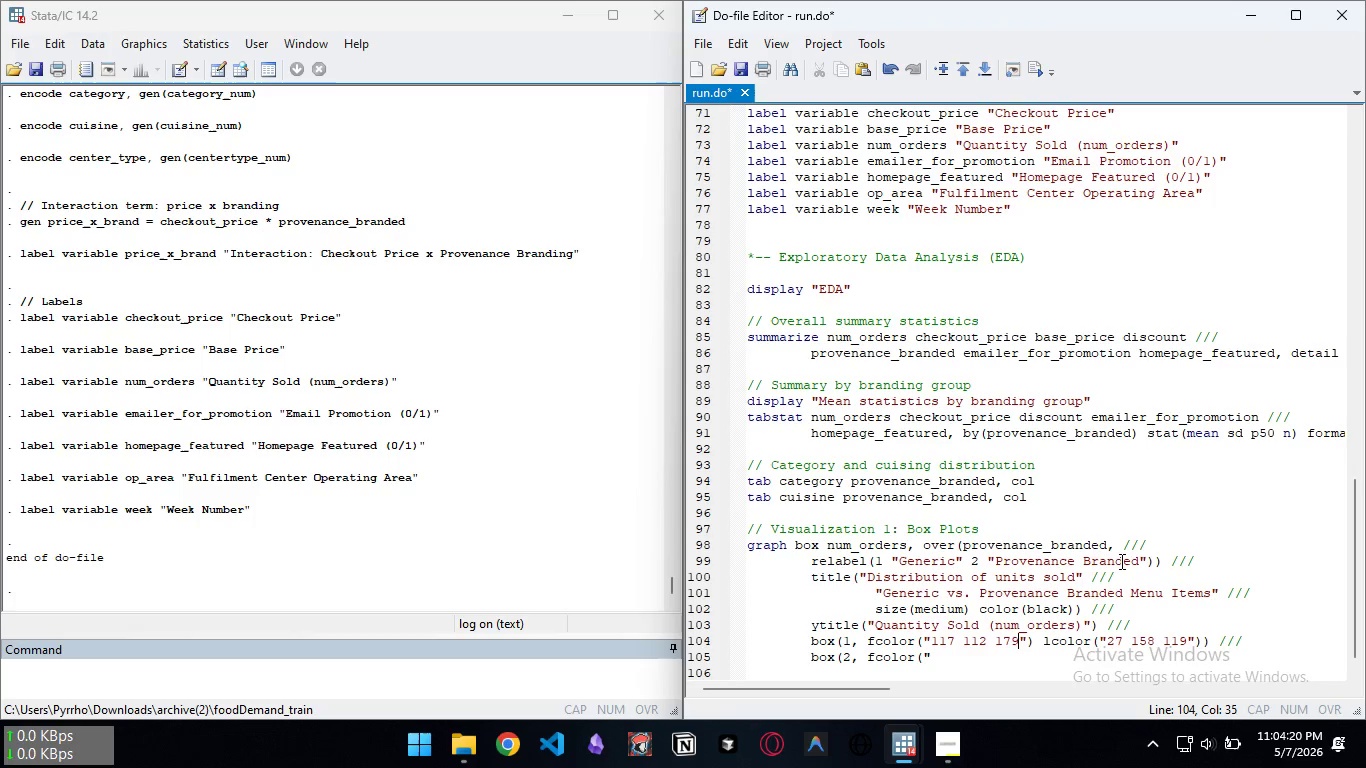 
key(ArrowRight)
 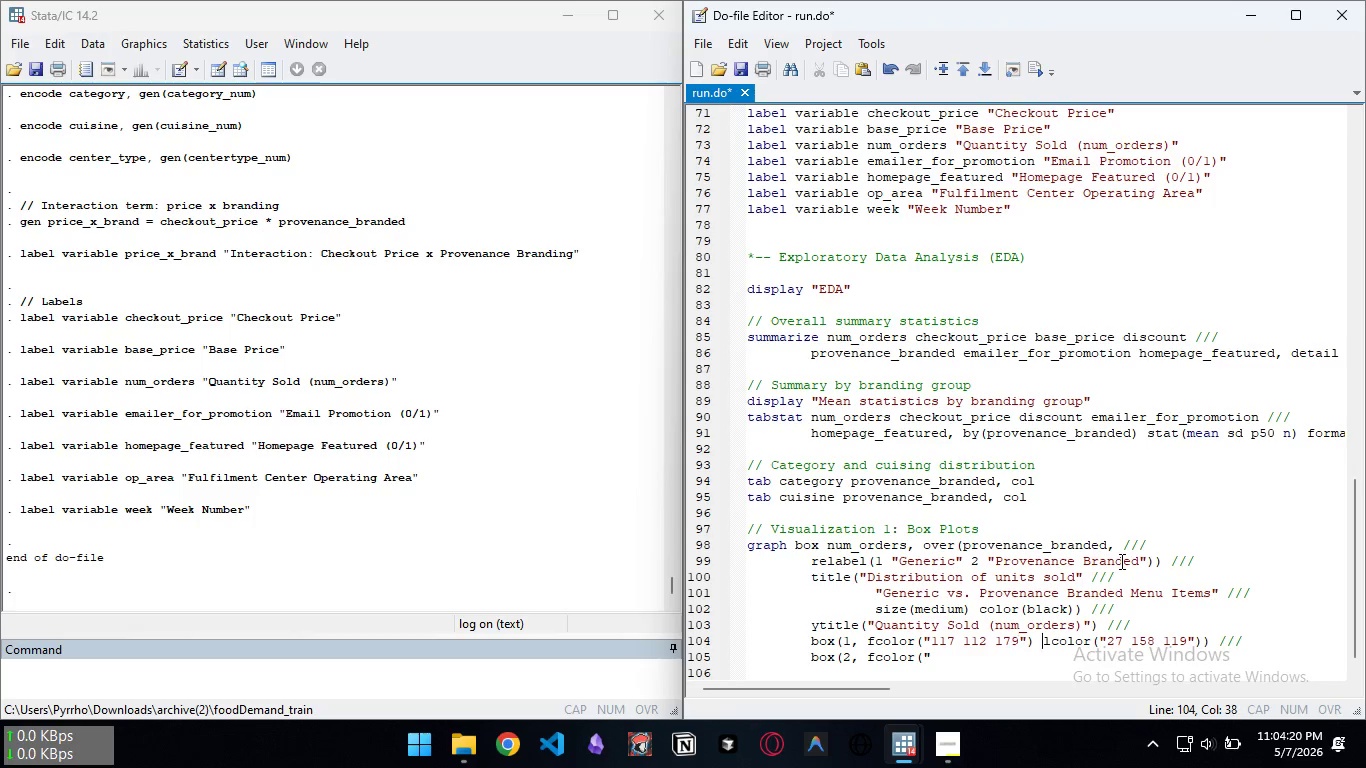 
key(Control+ArrowRight)
 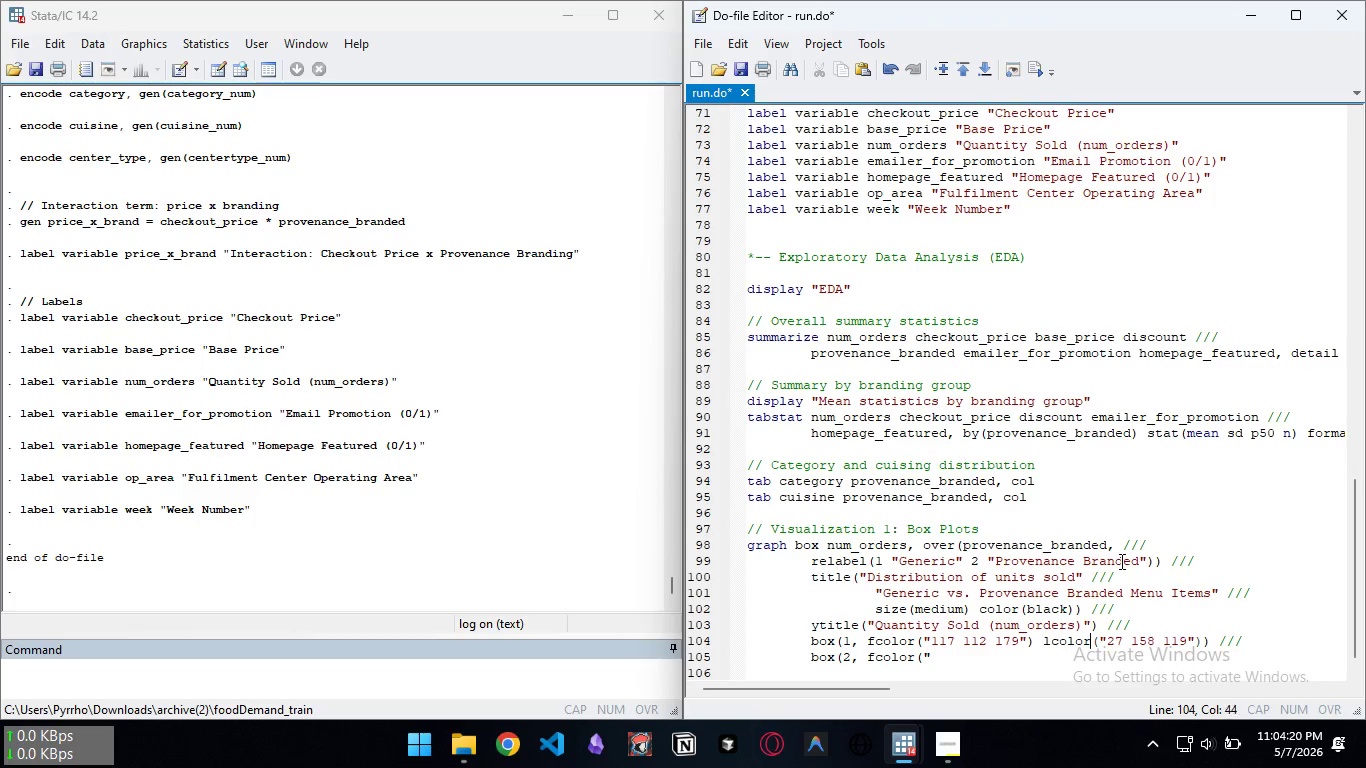 
key(Control+ArrowRight)
 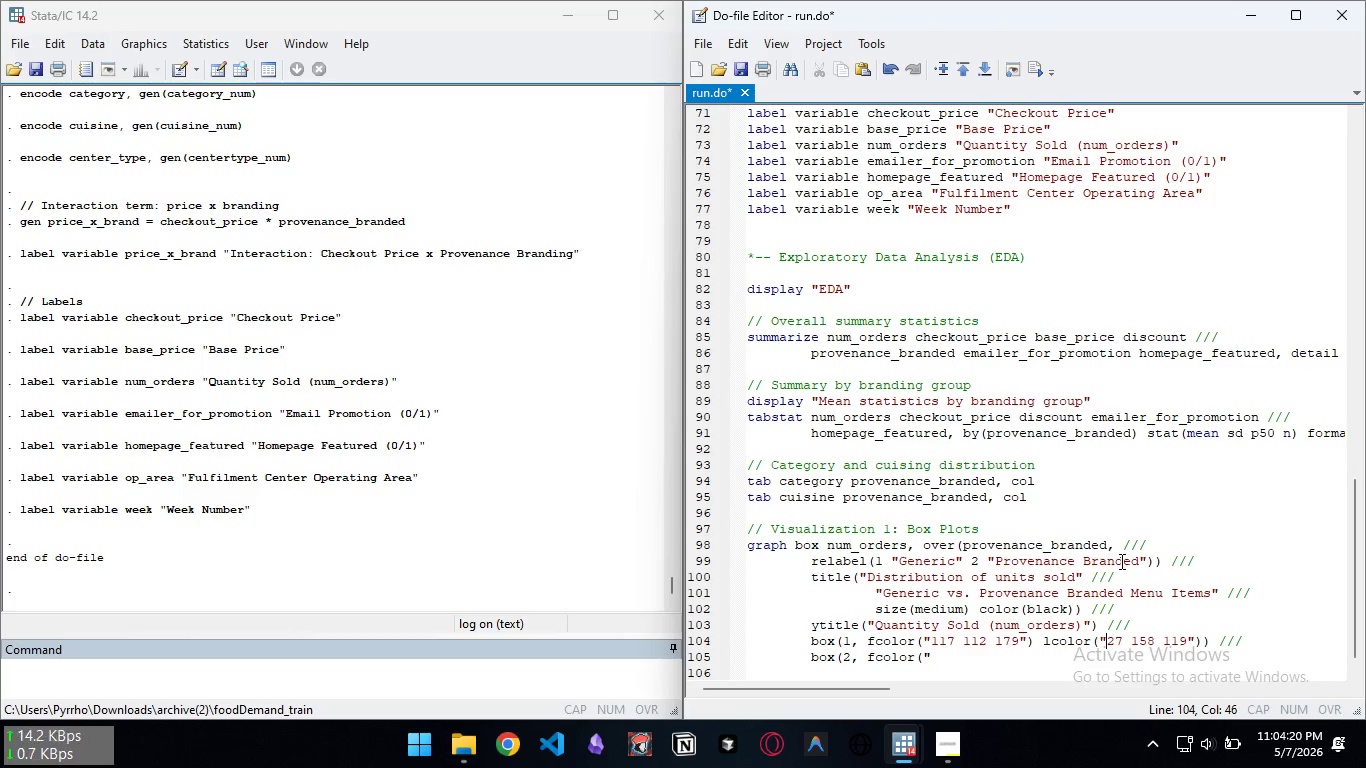 
key(Control+ArrowRight)
 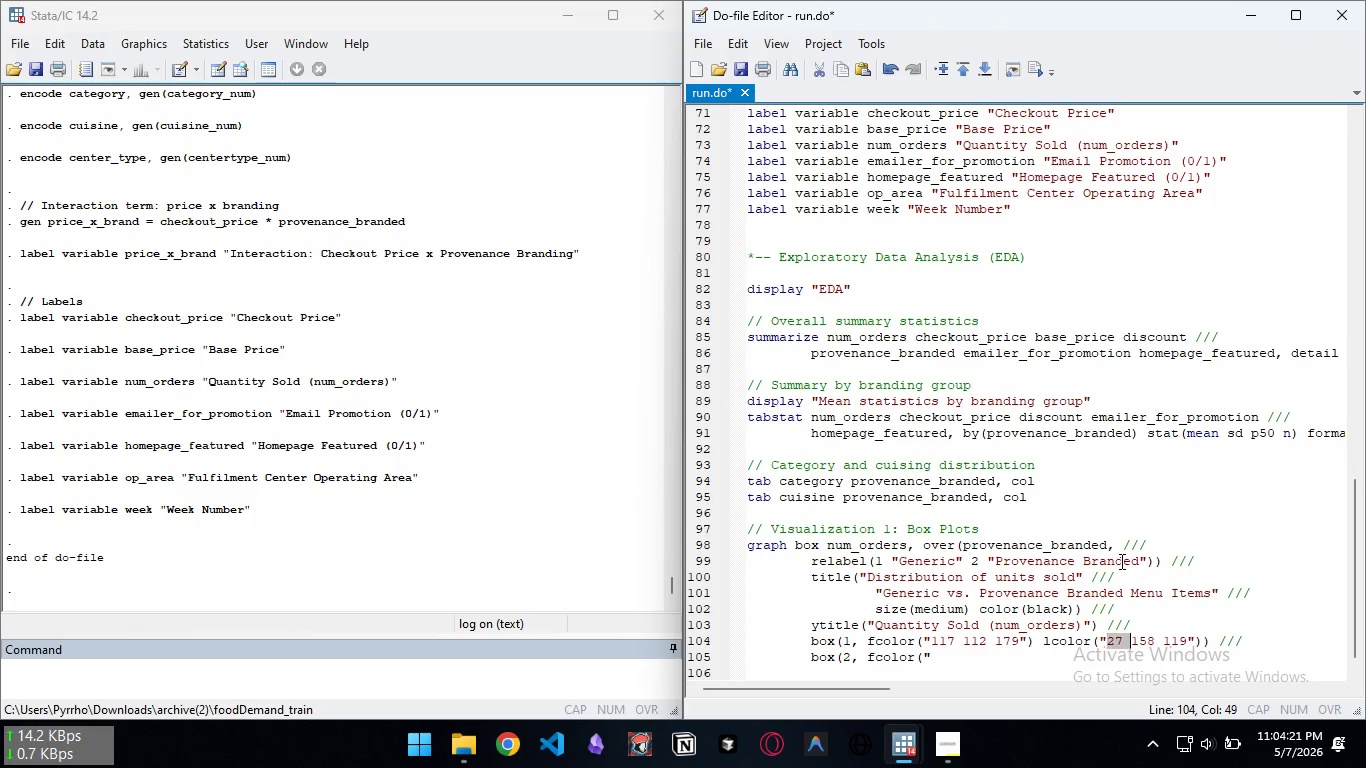 
key(Control+Shift+ArrowRight)
 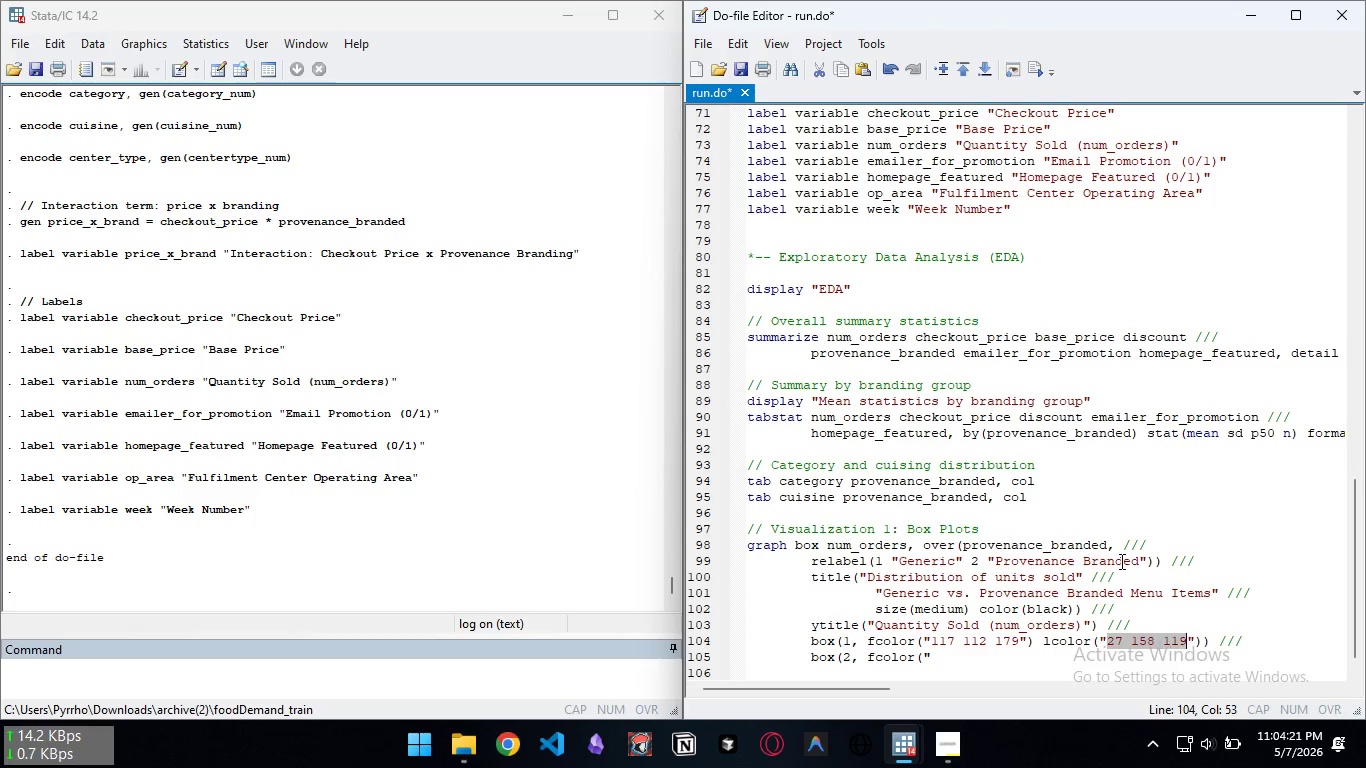 
key(Control+Shift+ArrowRight)
 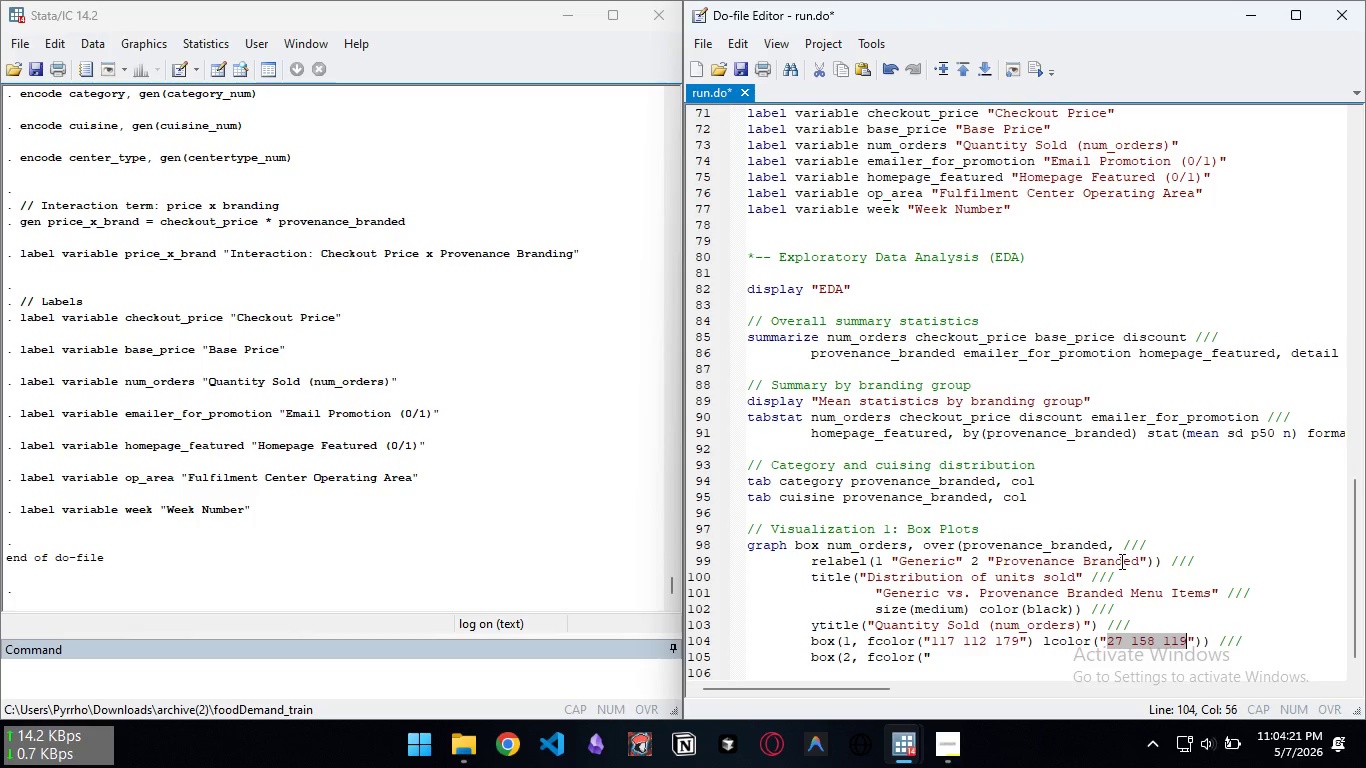 
key(Control+Shift+ArrowRight)
 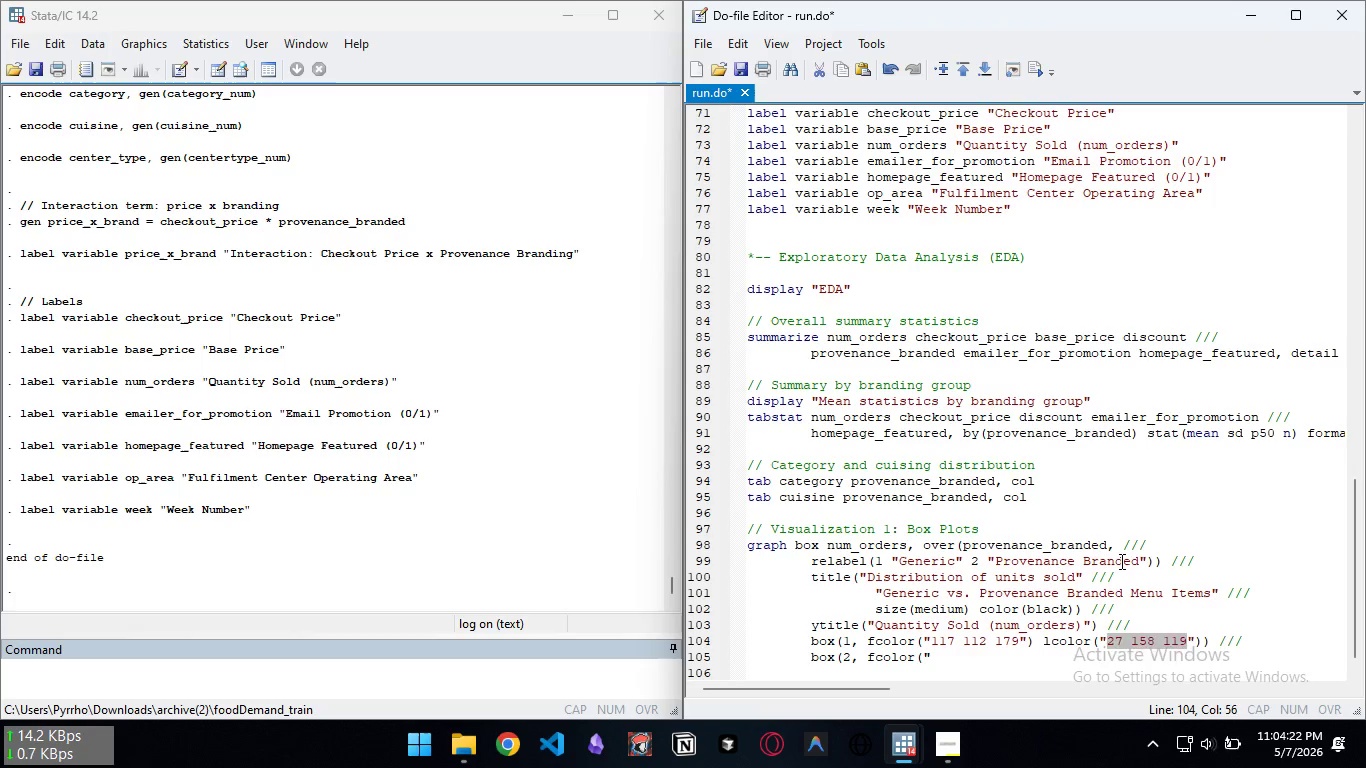 
key(Control+V)
 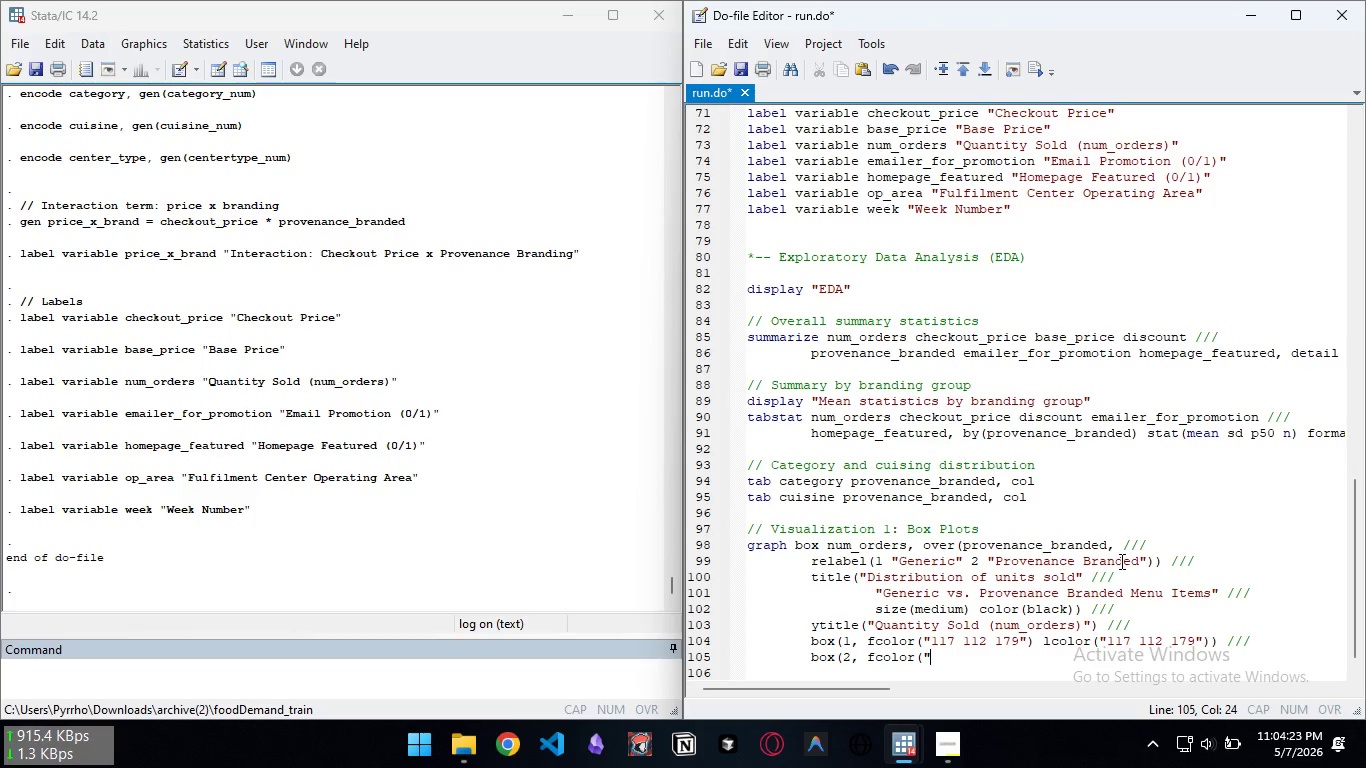 
key(ArrowDown)
 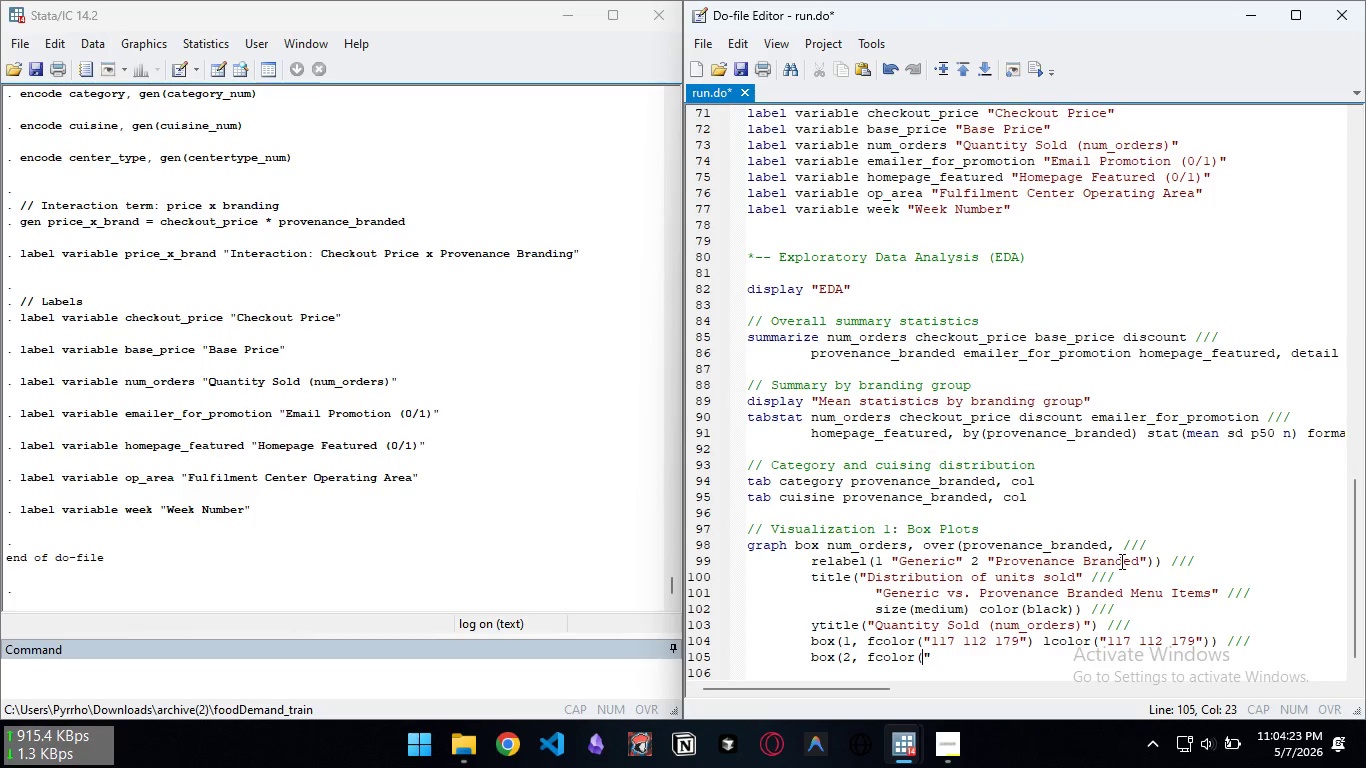 
key(ArrowLeft)
 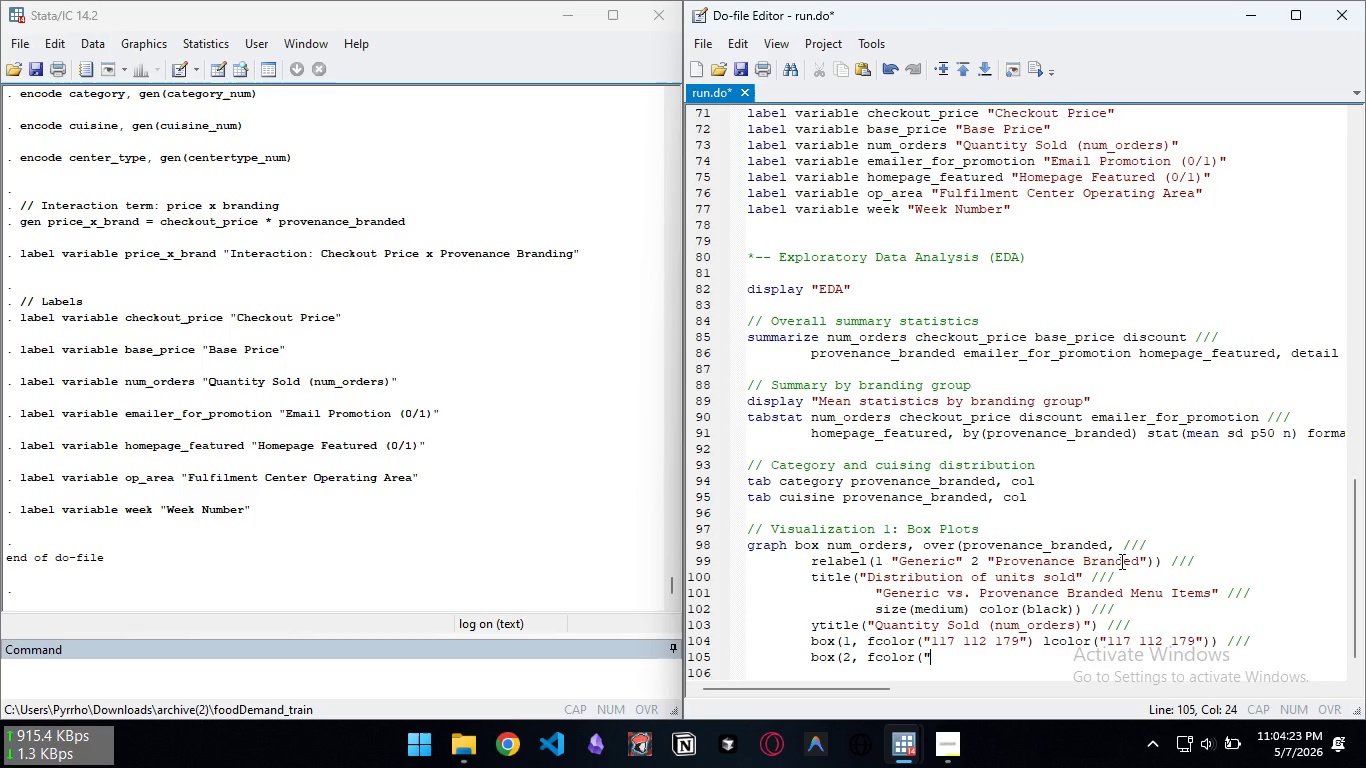 
key(ArrowRight)
 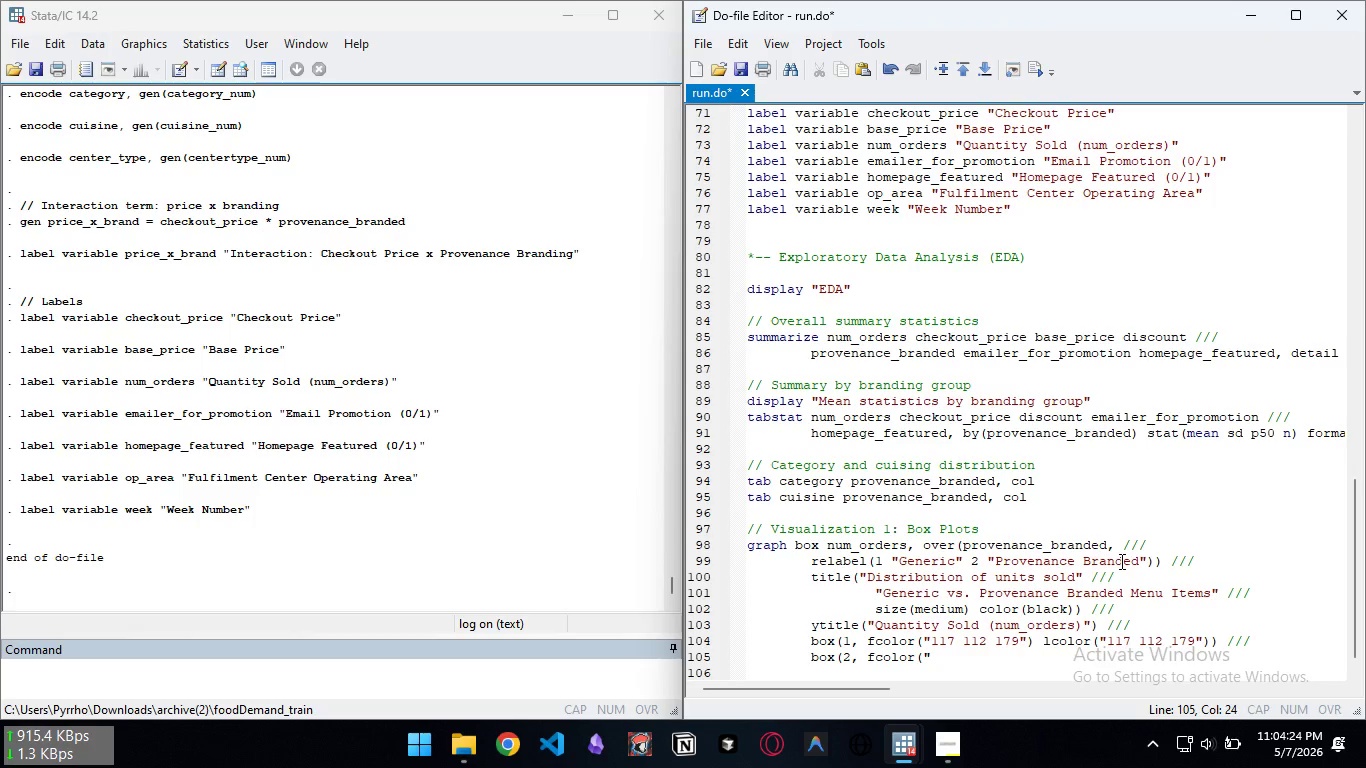 
type(27 158 11)
 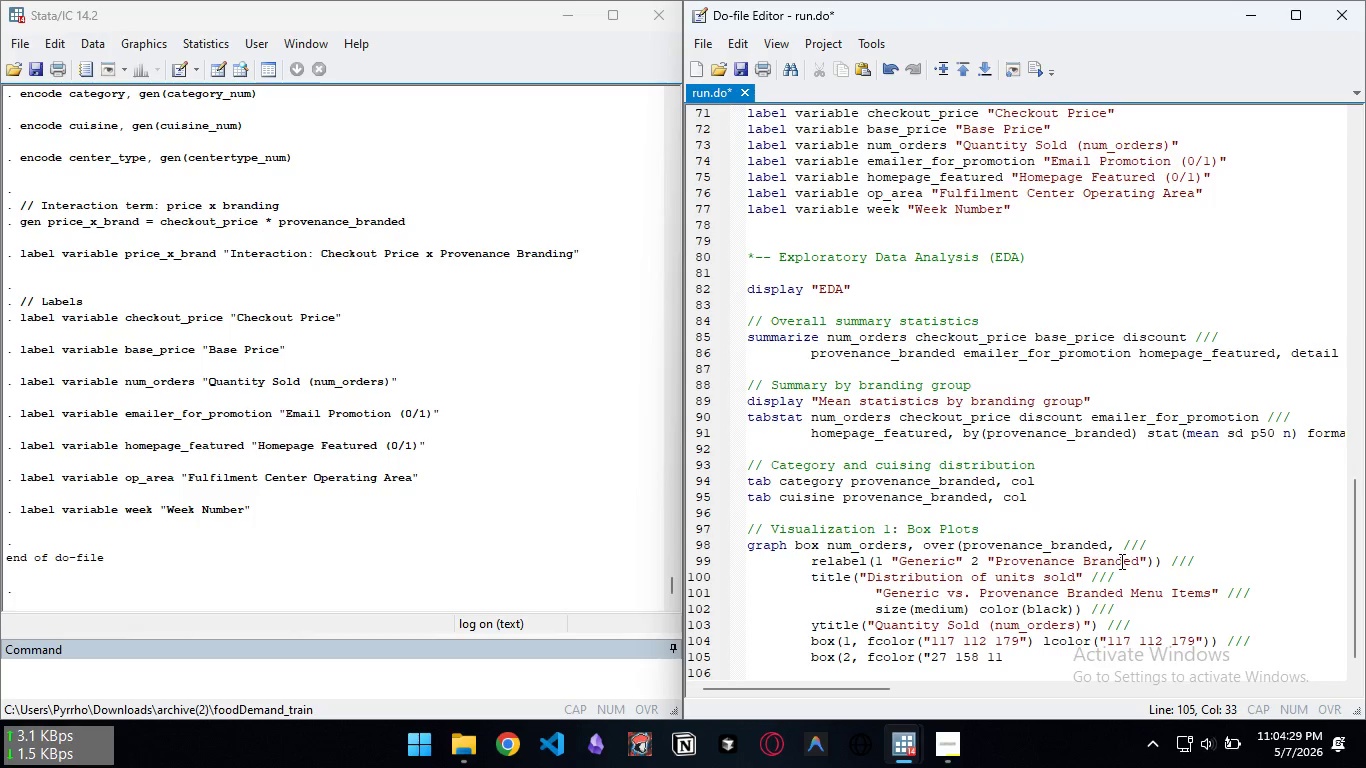 
key(9)
 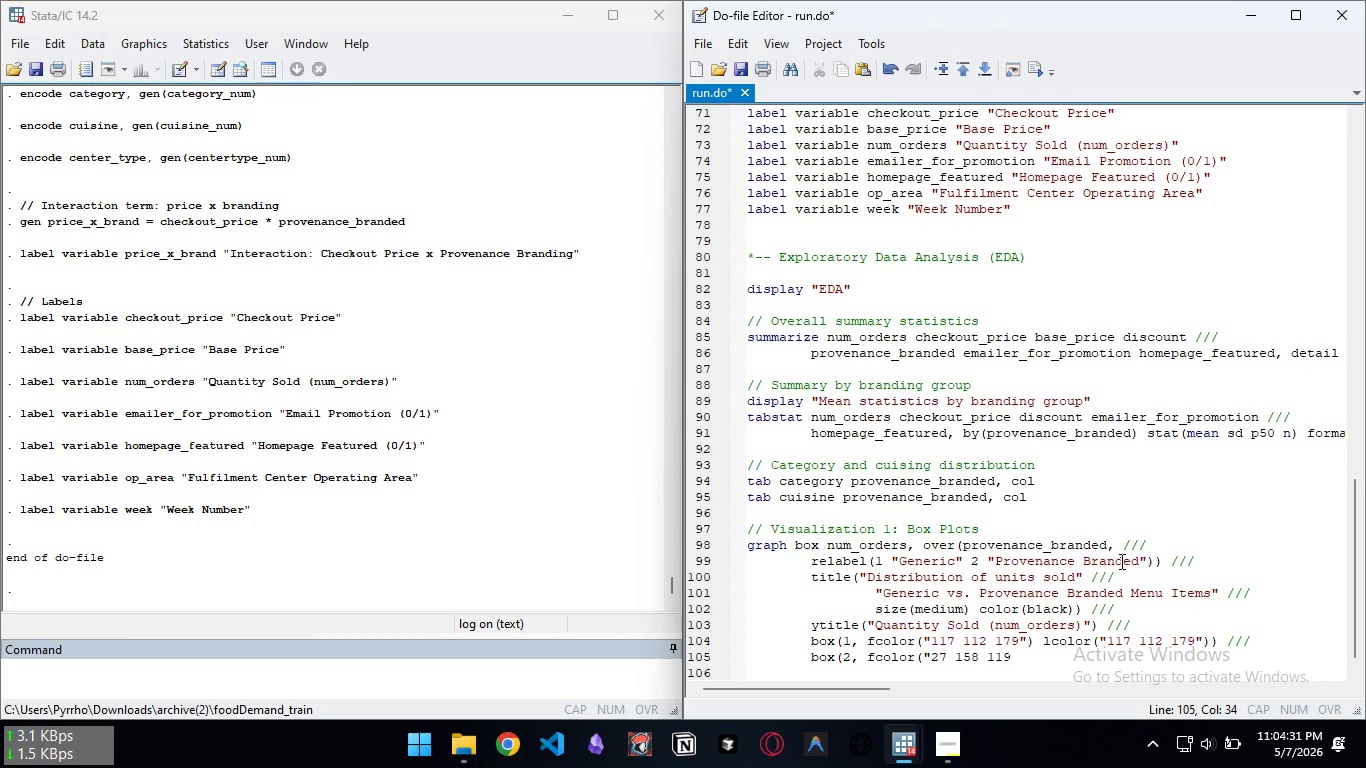 
key(Control+Shift+ArrowLeft)
 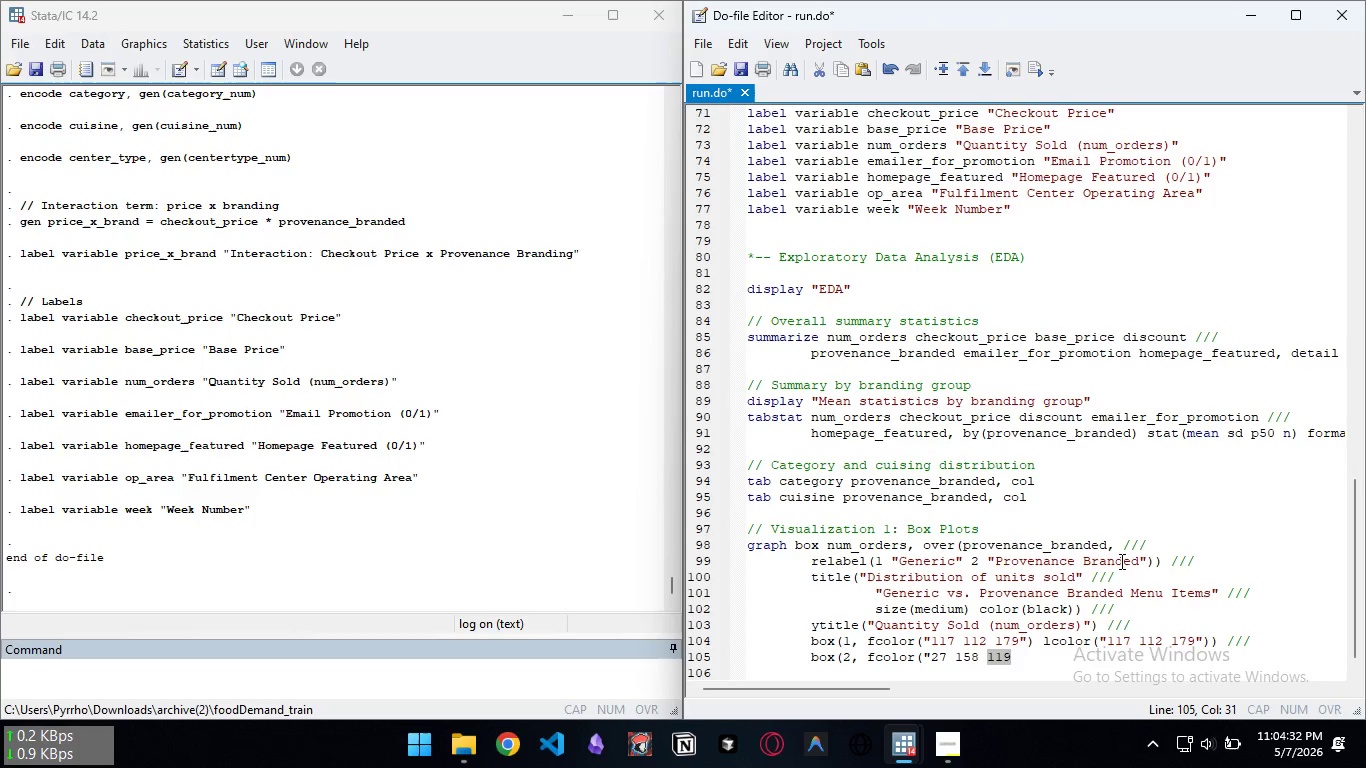 
key(Control+Shift+ArrowLeft)
 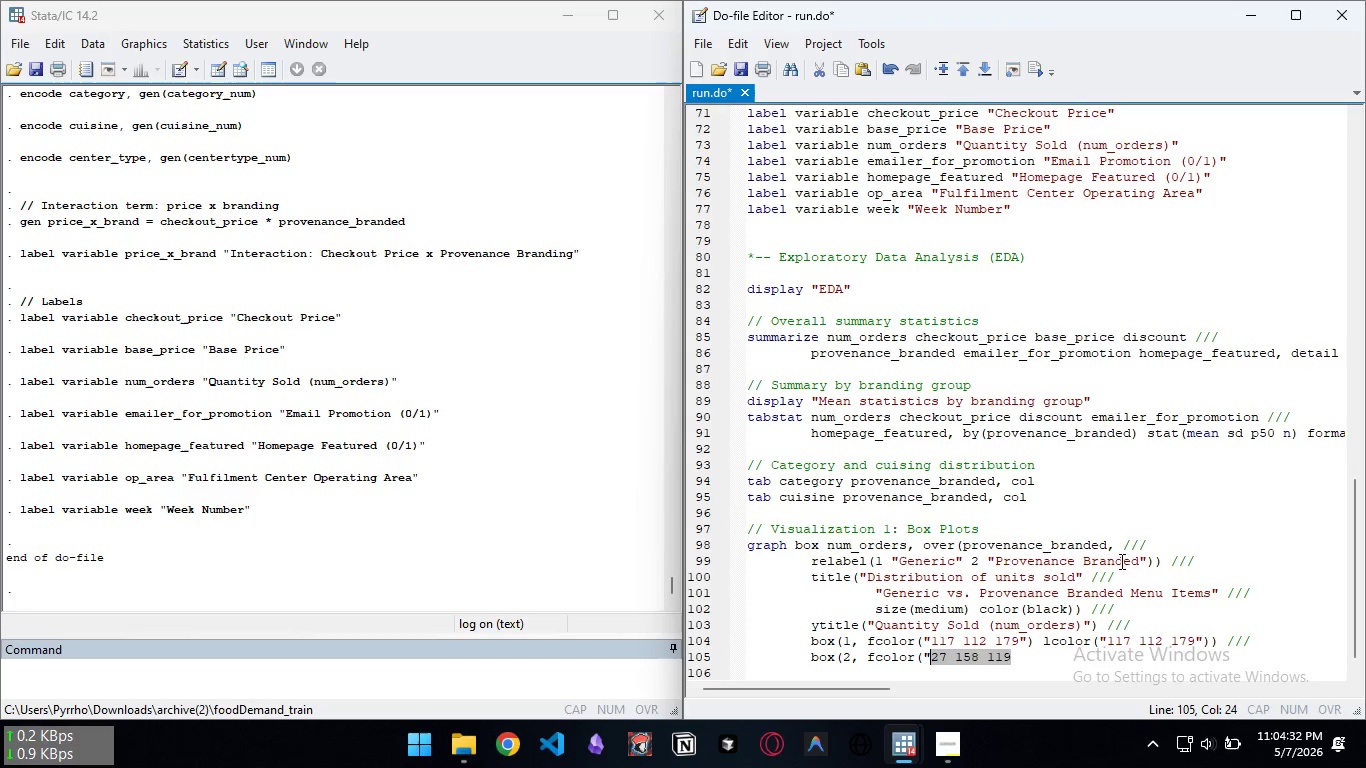 
key(Control+Shift+ArrowLeft)
 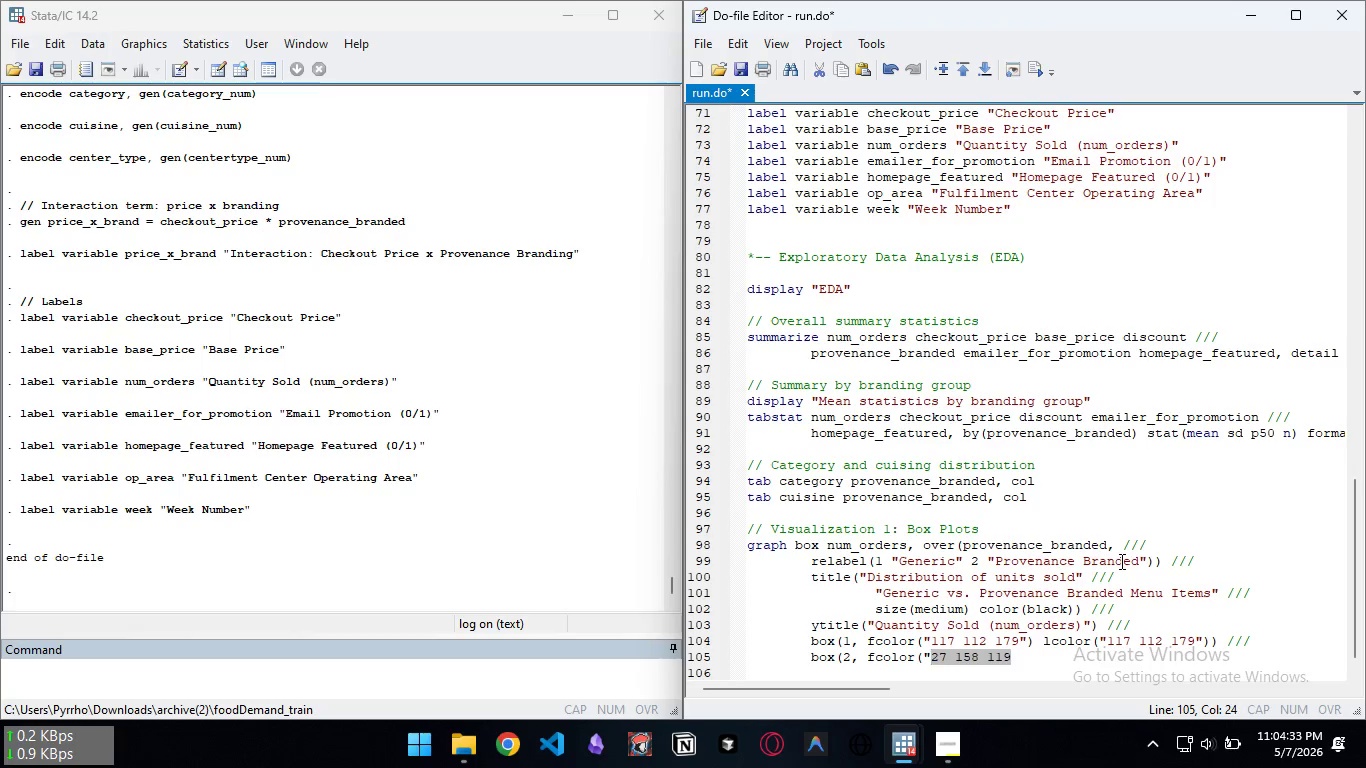 
key(Control+C)
 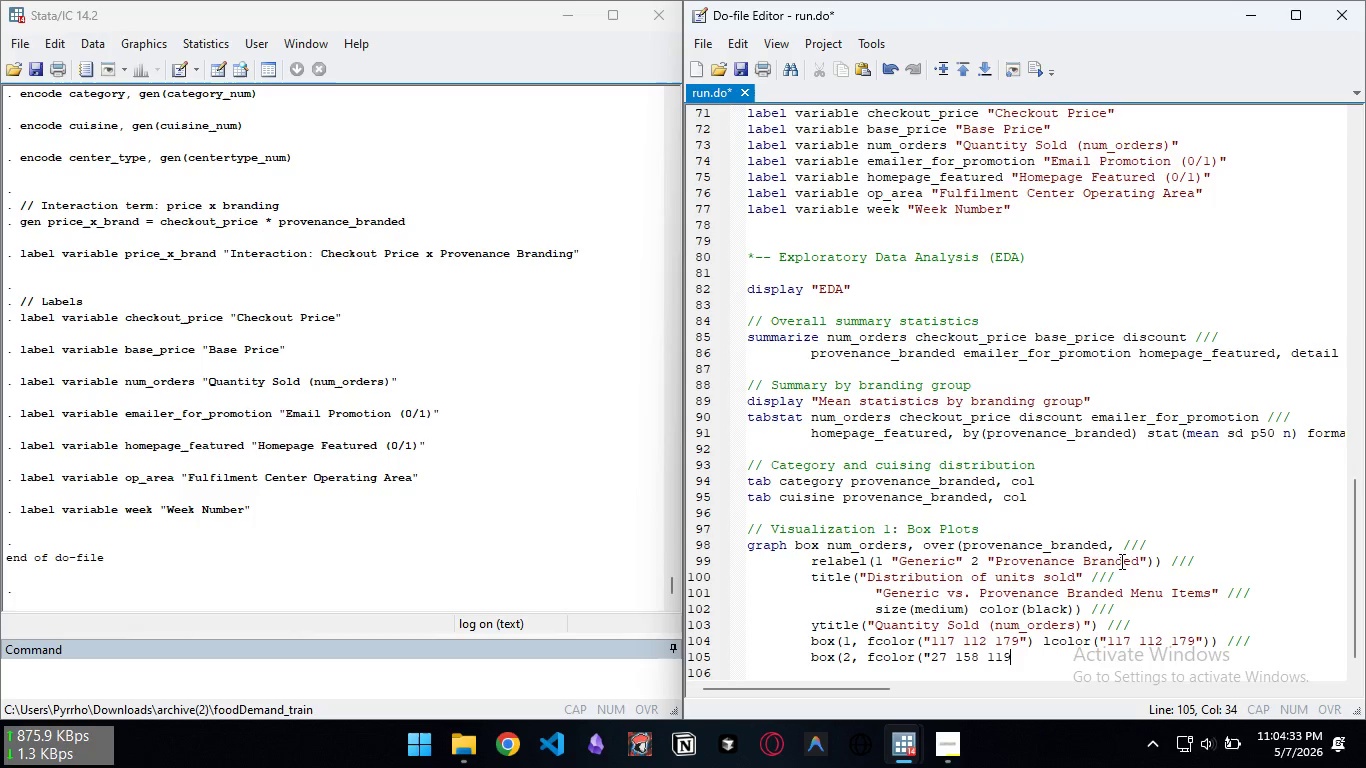 
key(ArrowRight)
 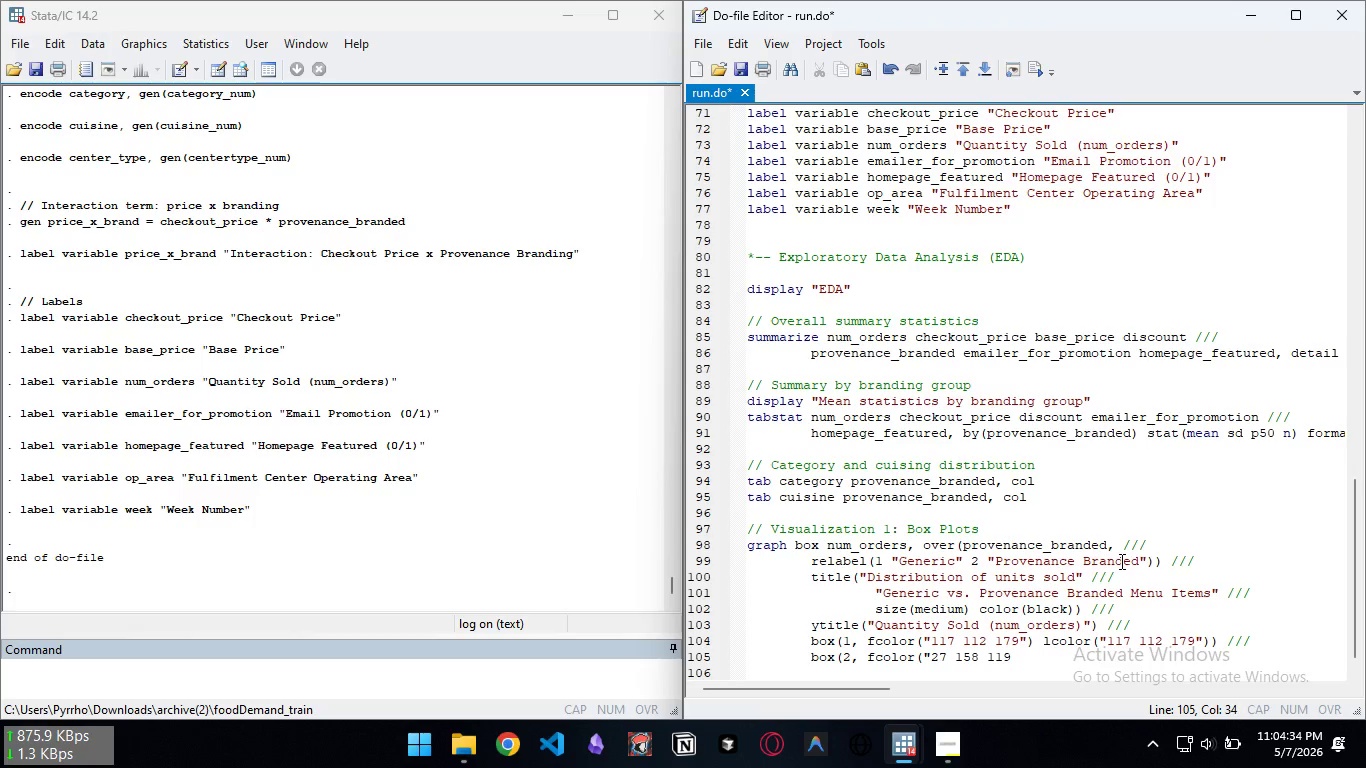 
type(") lcolor(")
 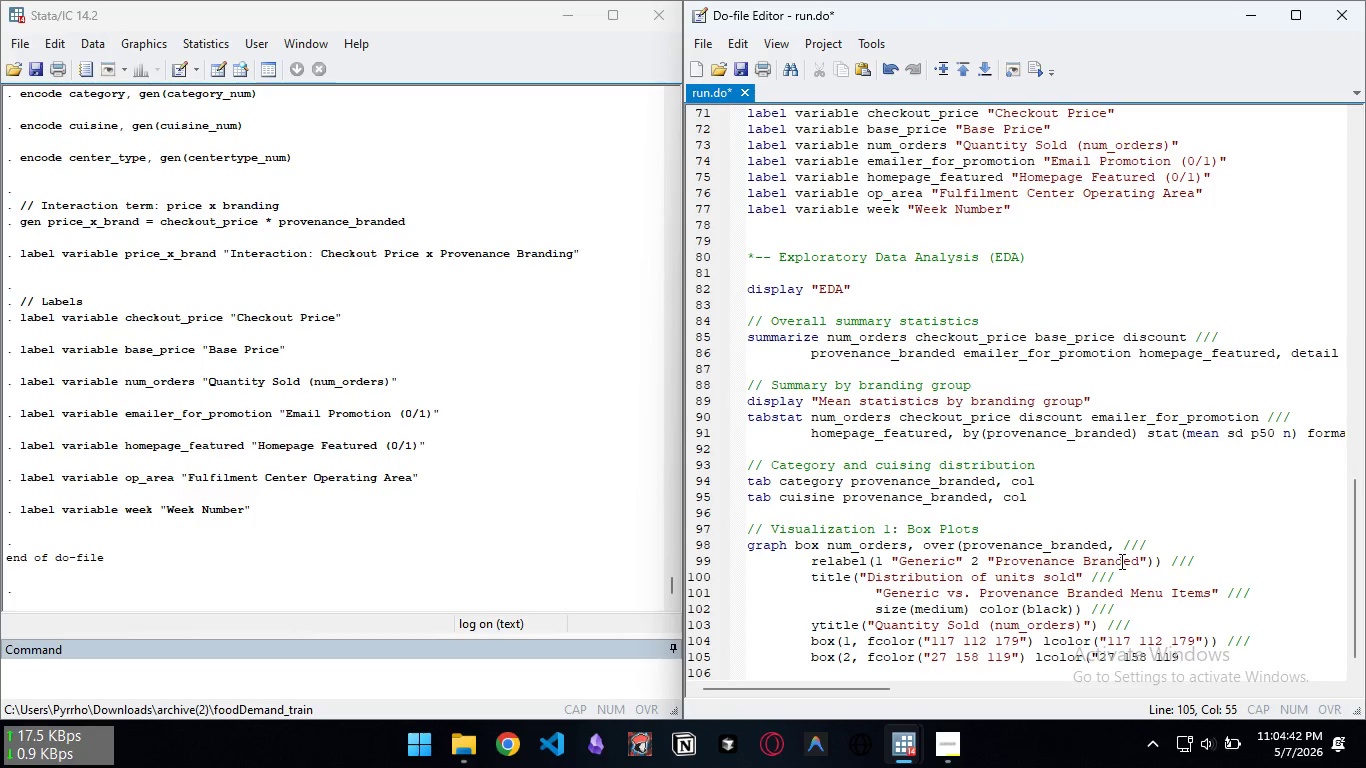 
 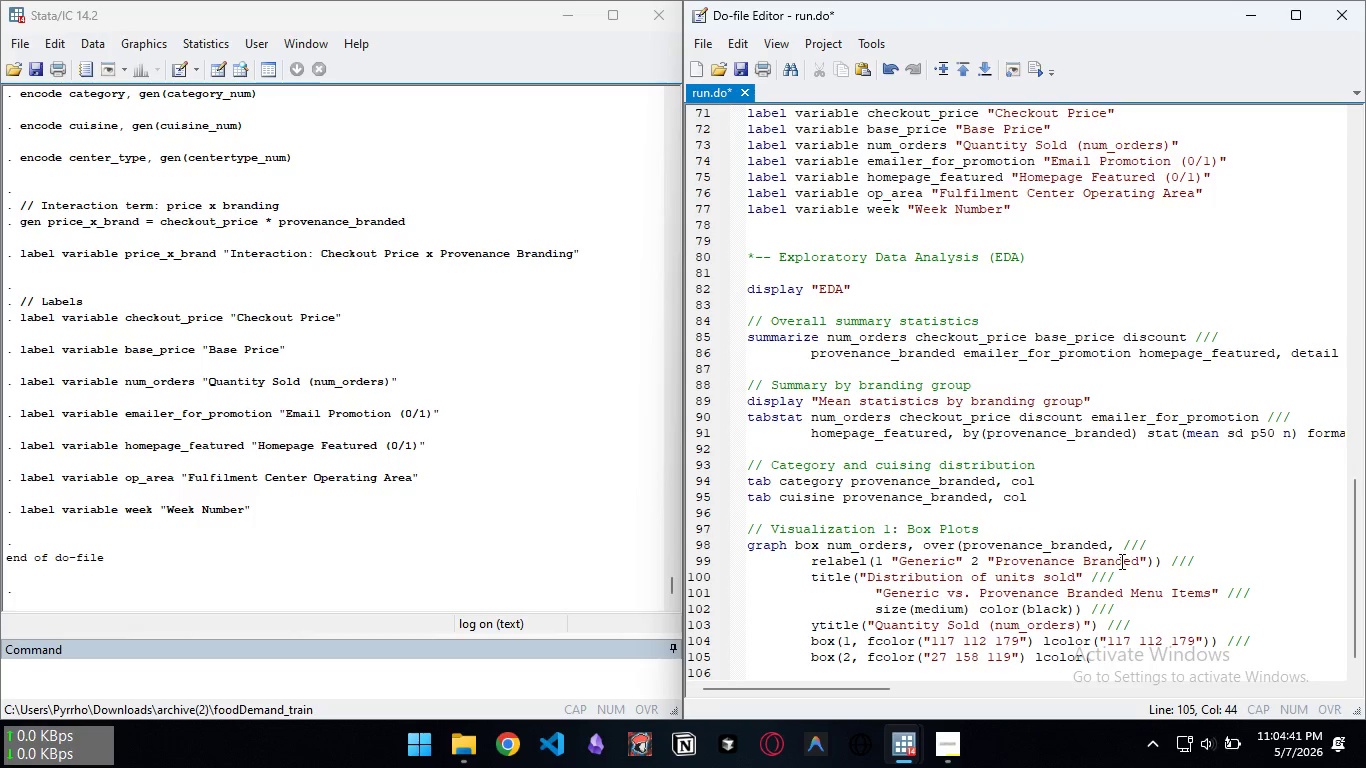 
key(Control+ControlLeft)
 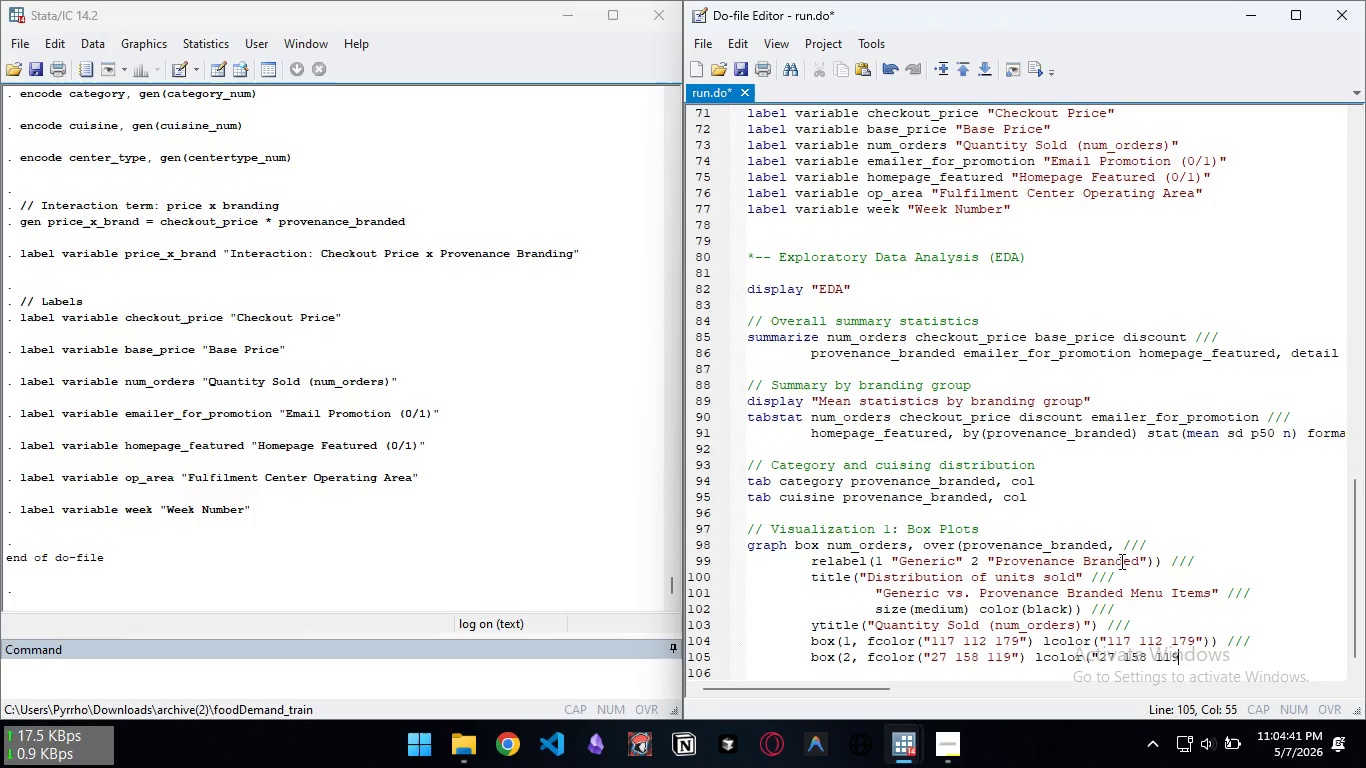 
key(Control+V)
 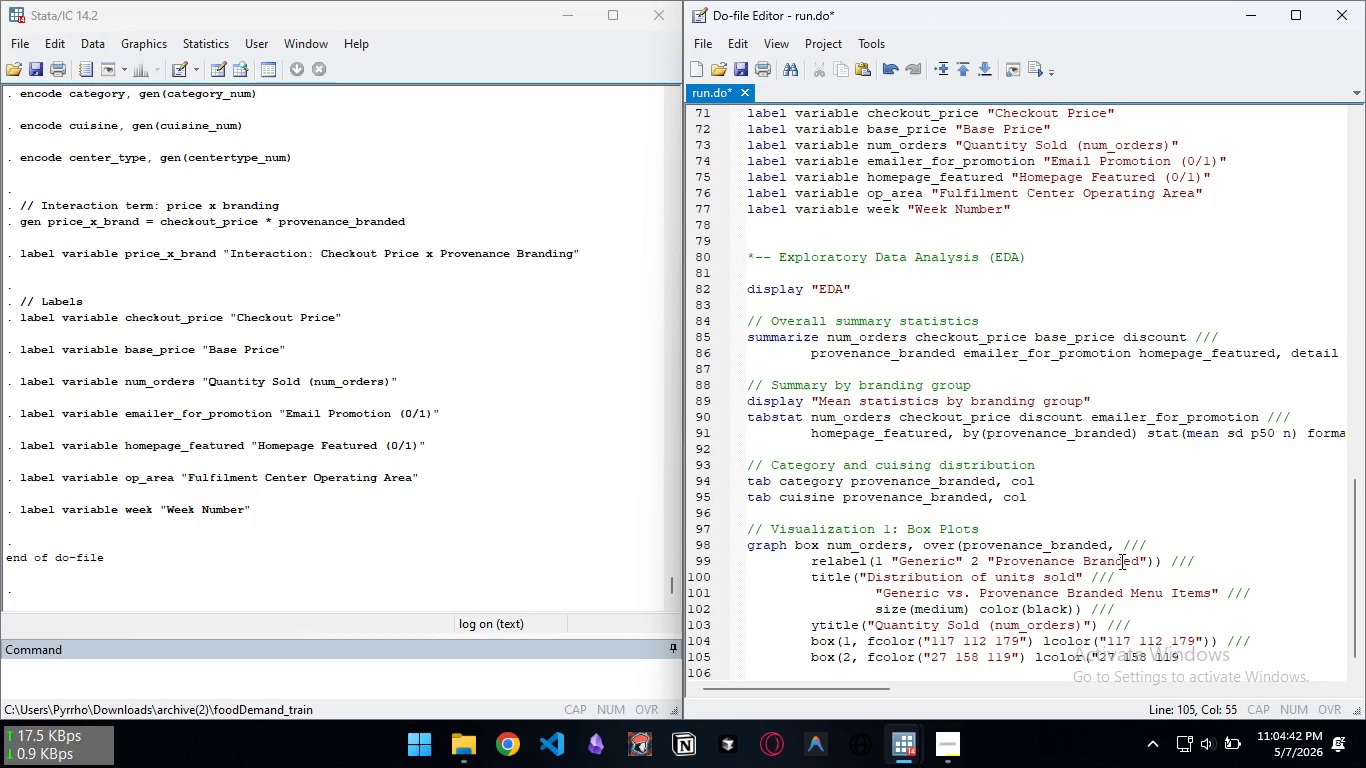 
type(")) /// )
 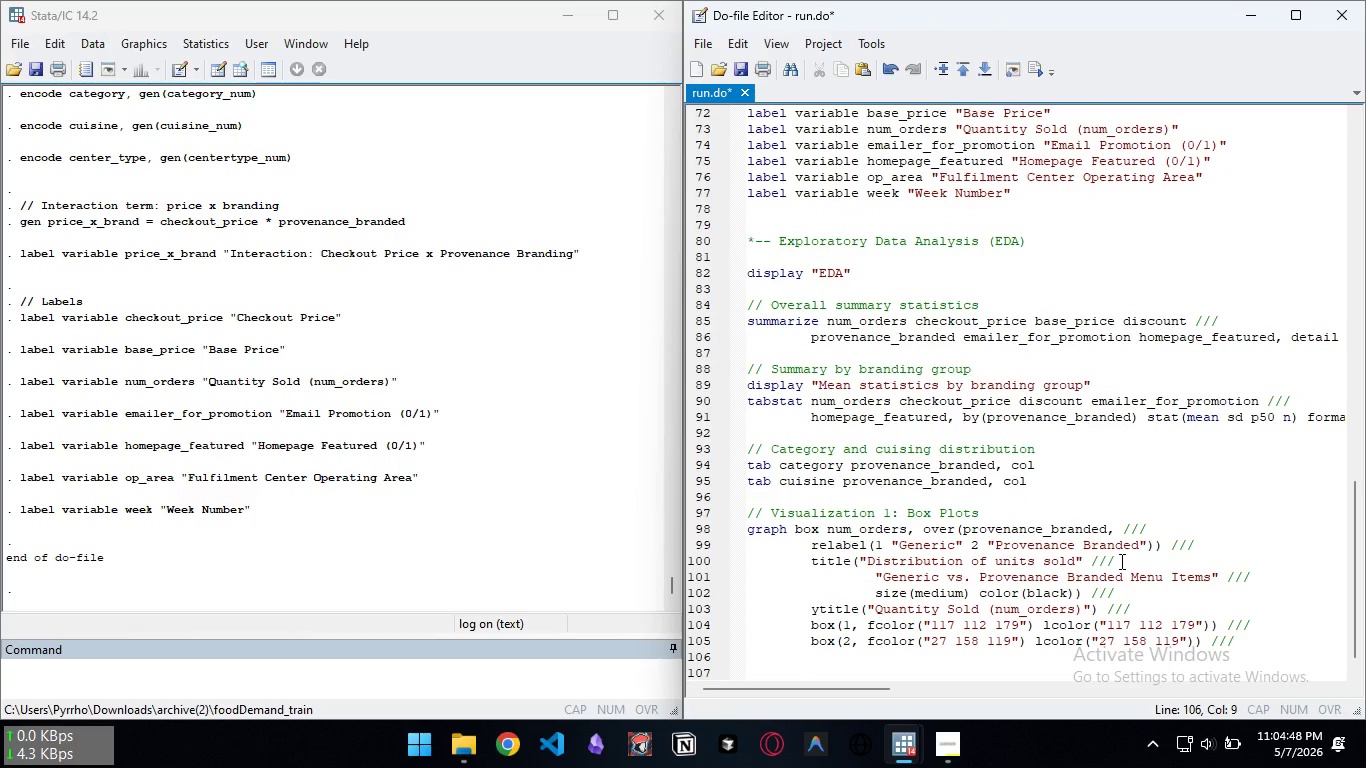 
 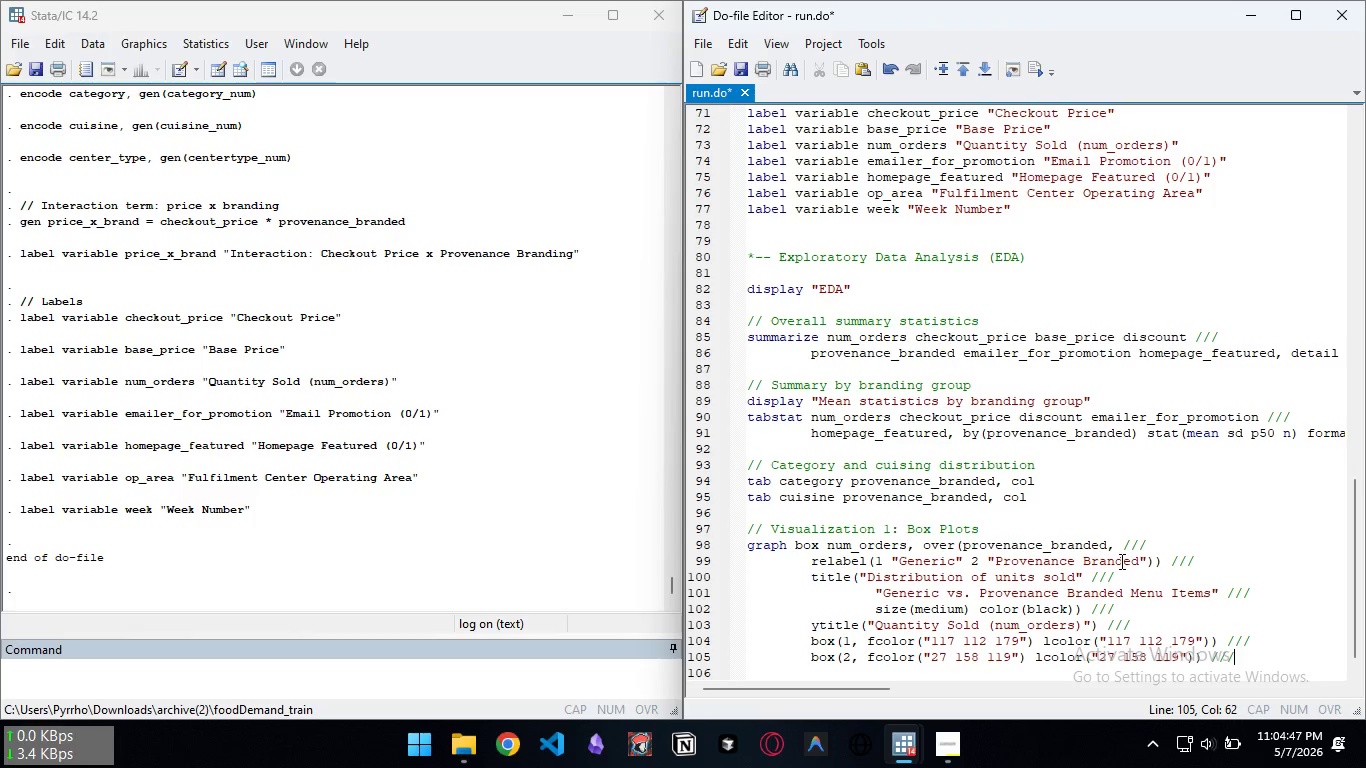 
key(Enter)
 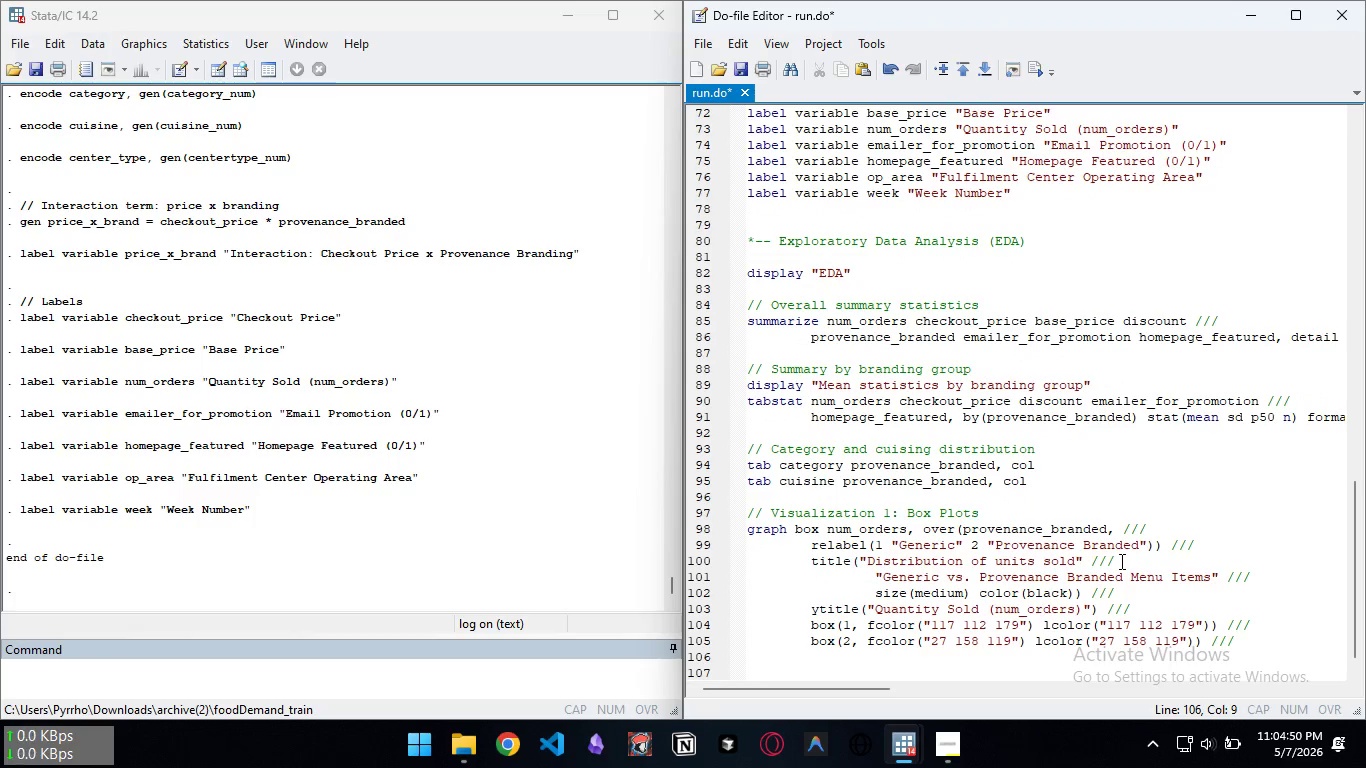 
type(marker(1, mcolor()
 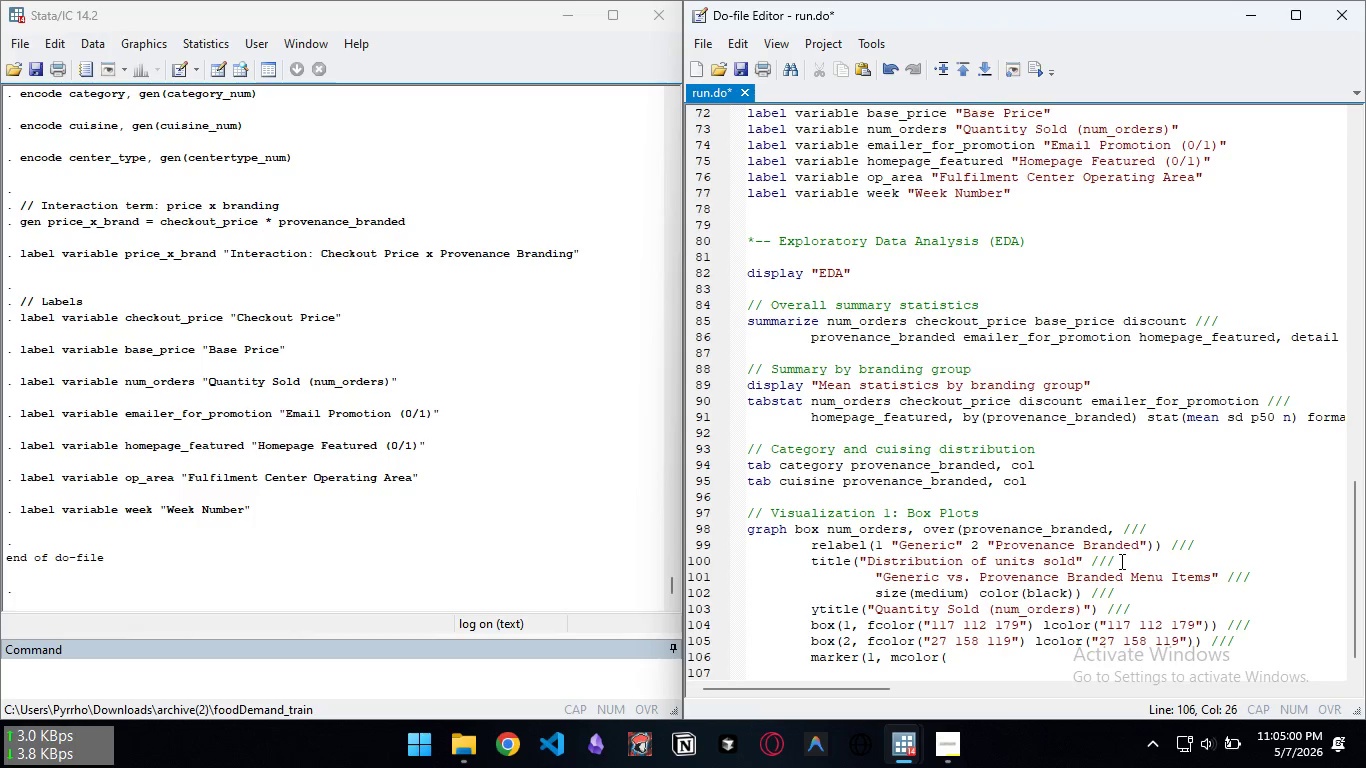 
wait(6.12)
 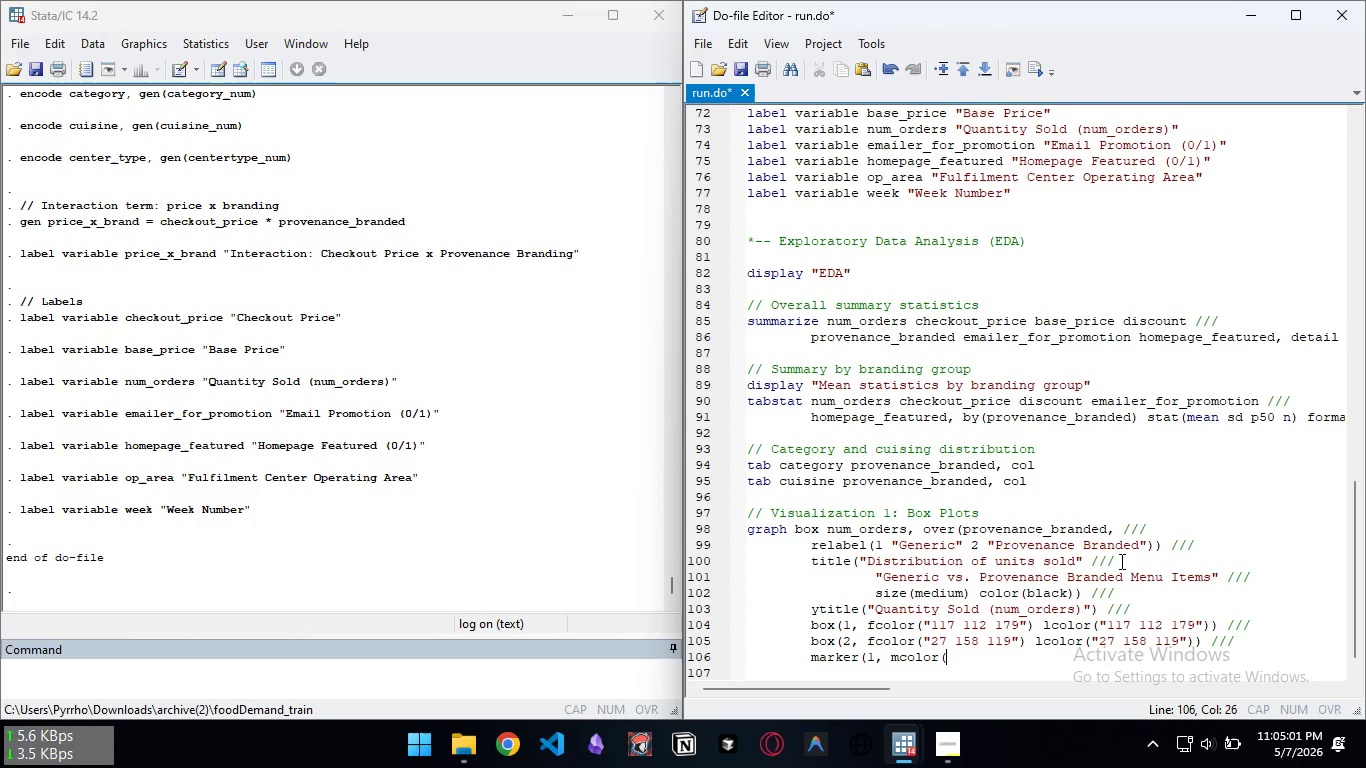 
type("117 112 179%50") mzise)
 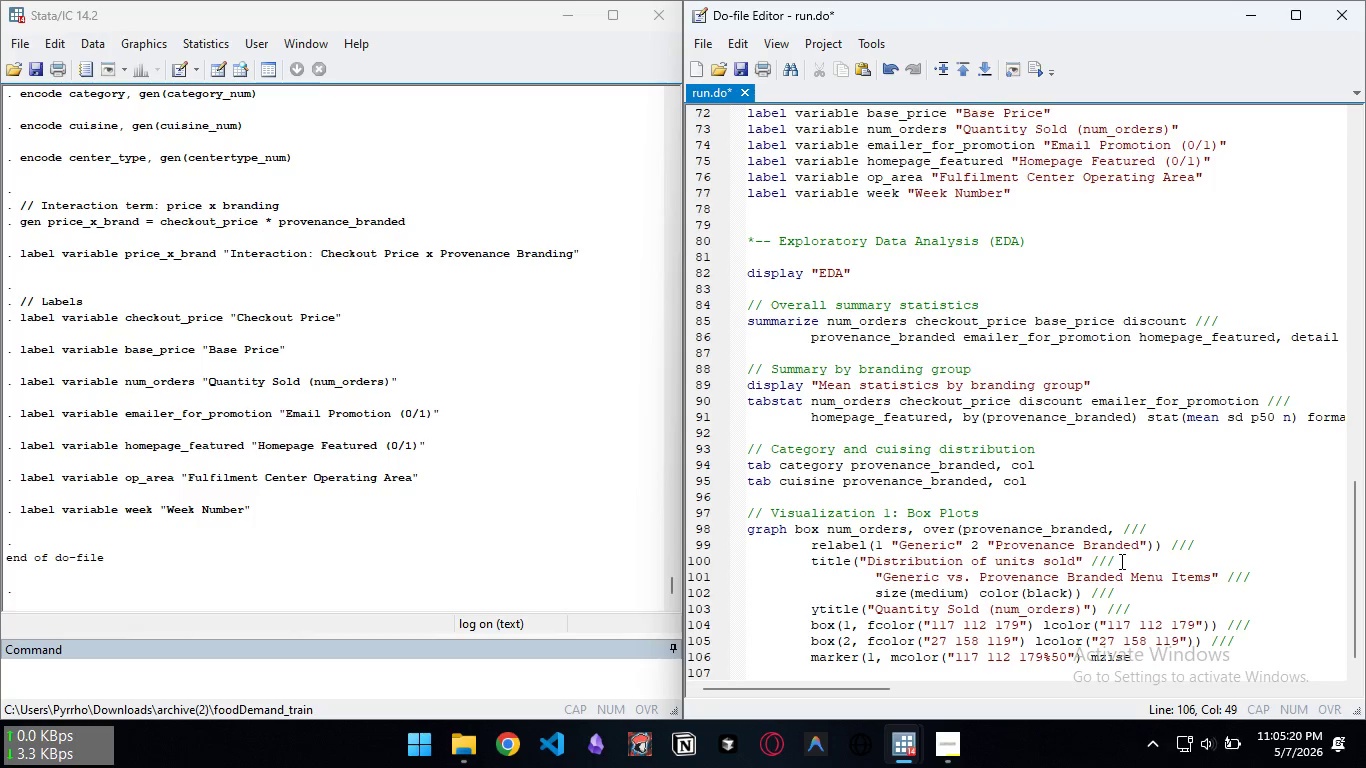 
key(Control+ControlLeft)
 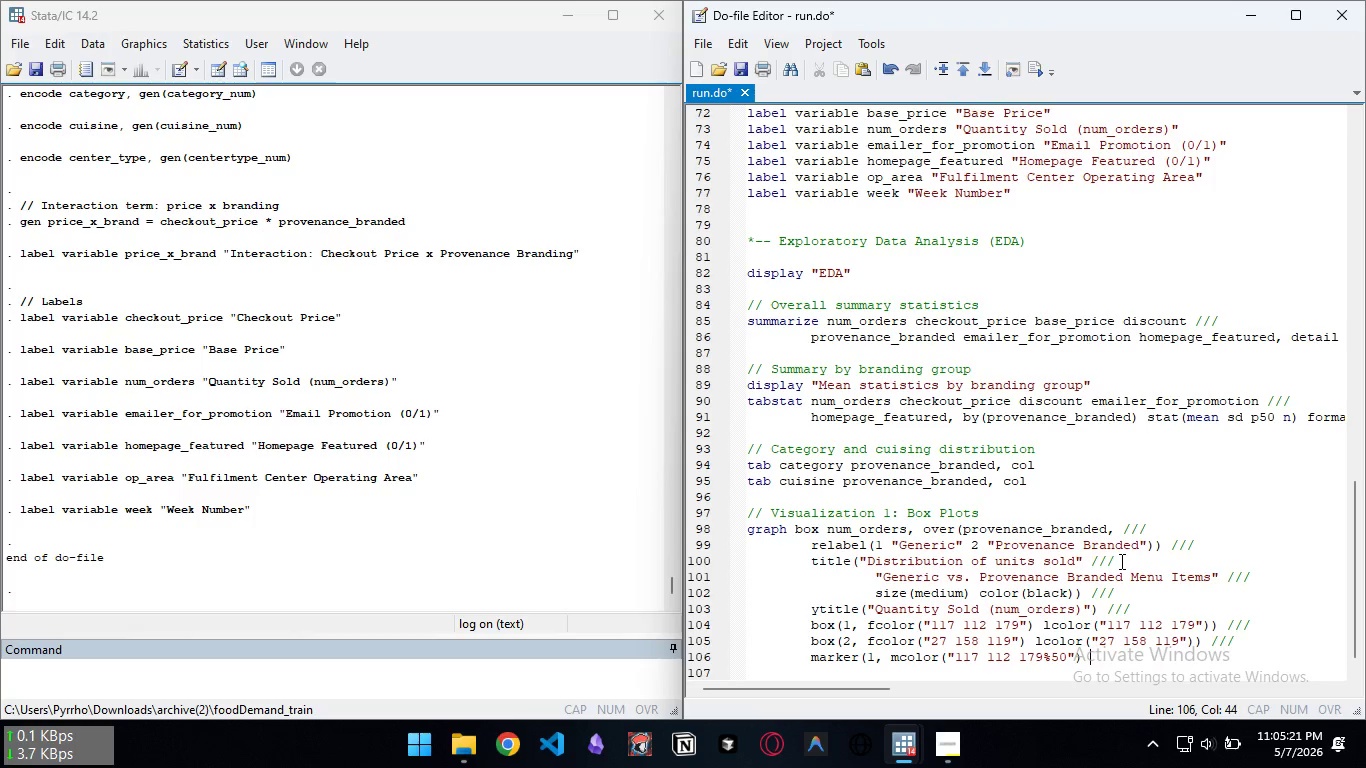 
key(Control+Backspace)
 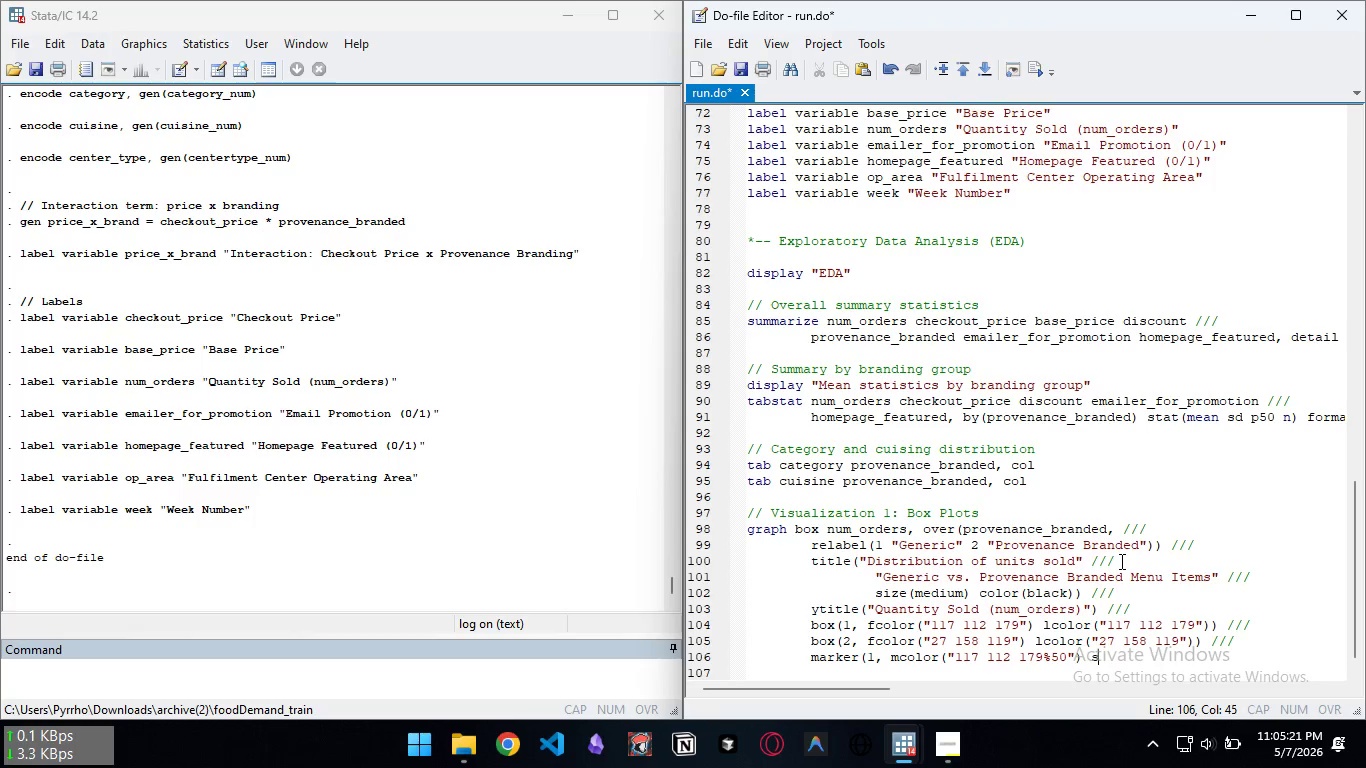 
type(s)
key(Backspace)
type(msix)
key(Backspace)
type(ze(vsmall)) ///)
 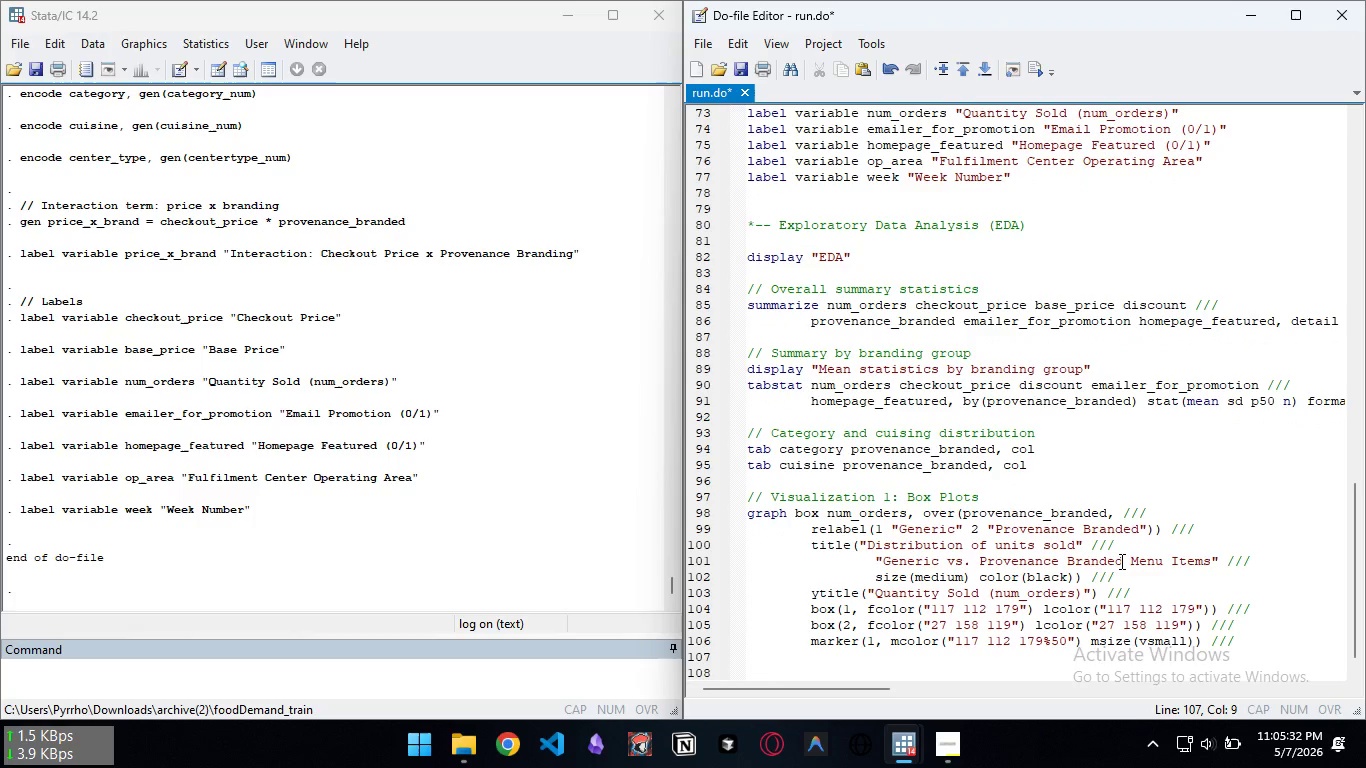 
 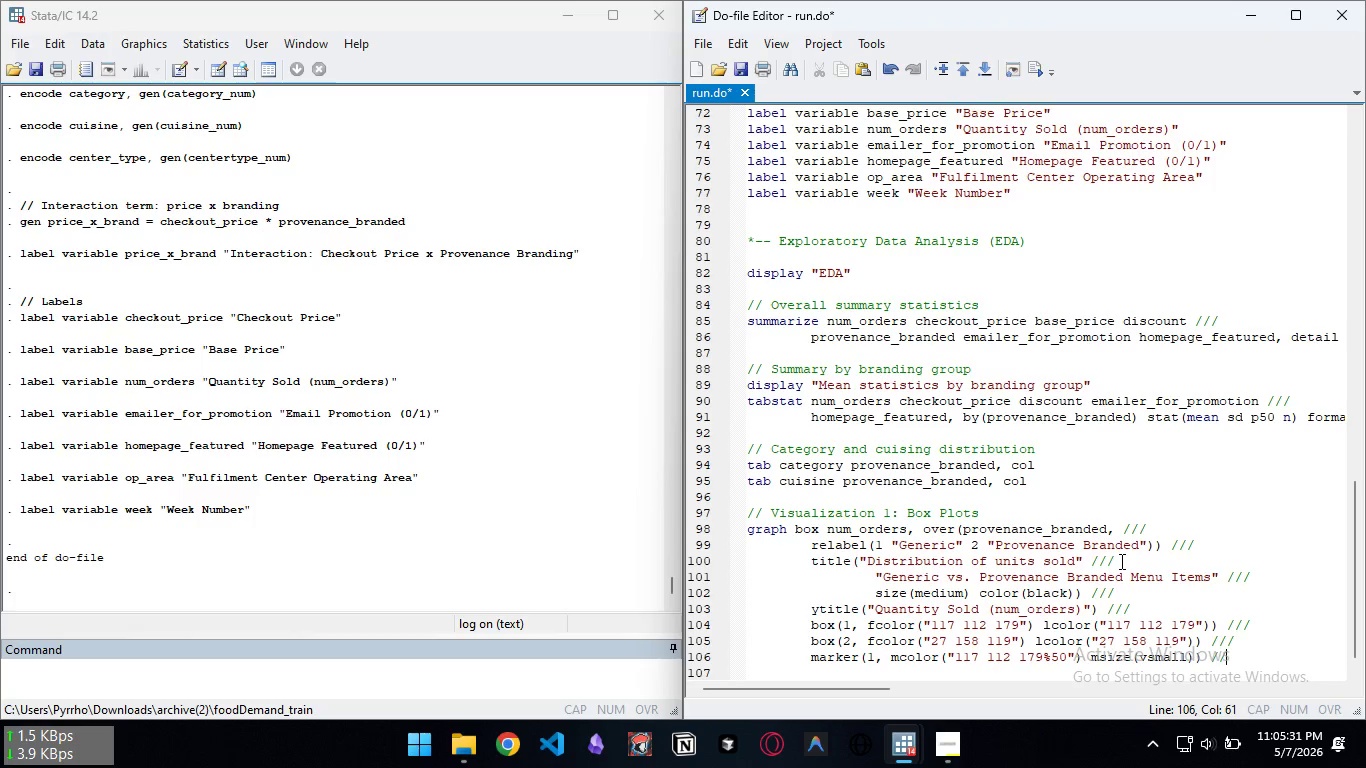 
key(Enter)
 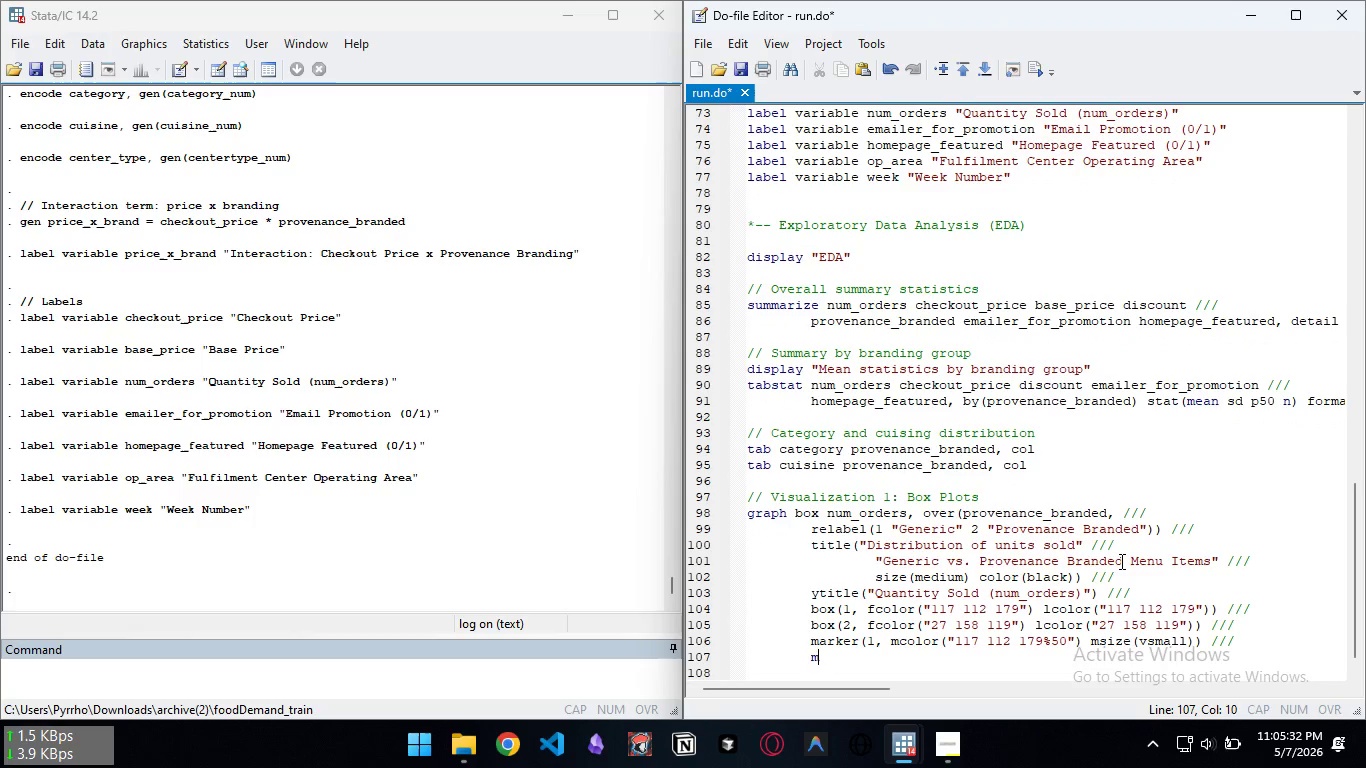 
type(marker(2, mcolor(")
 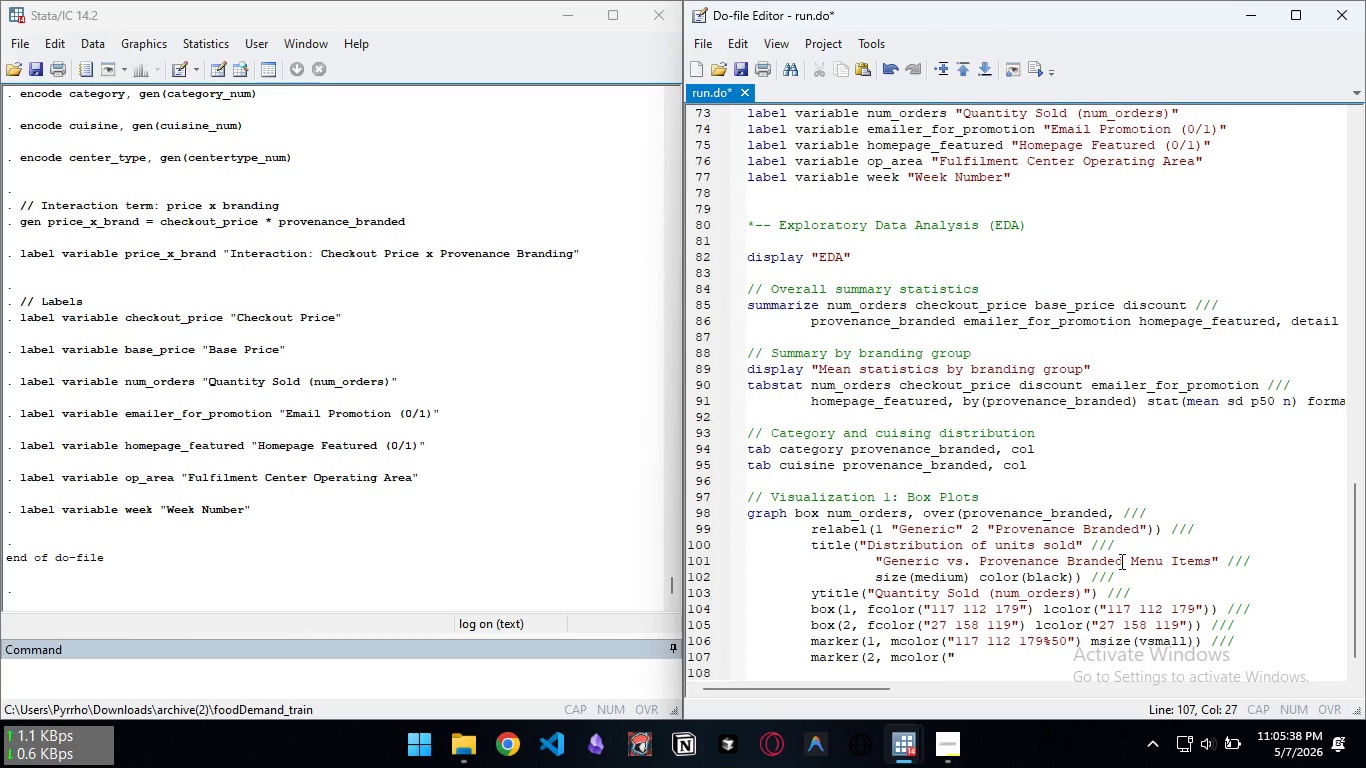 
key(Control+V)
 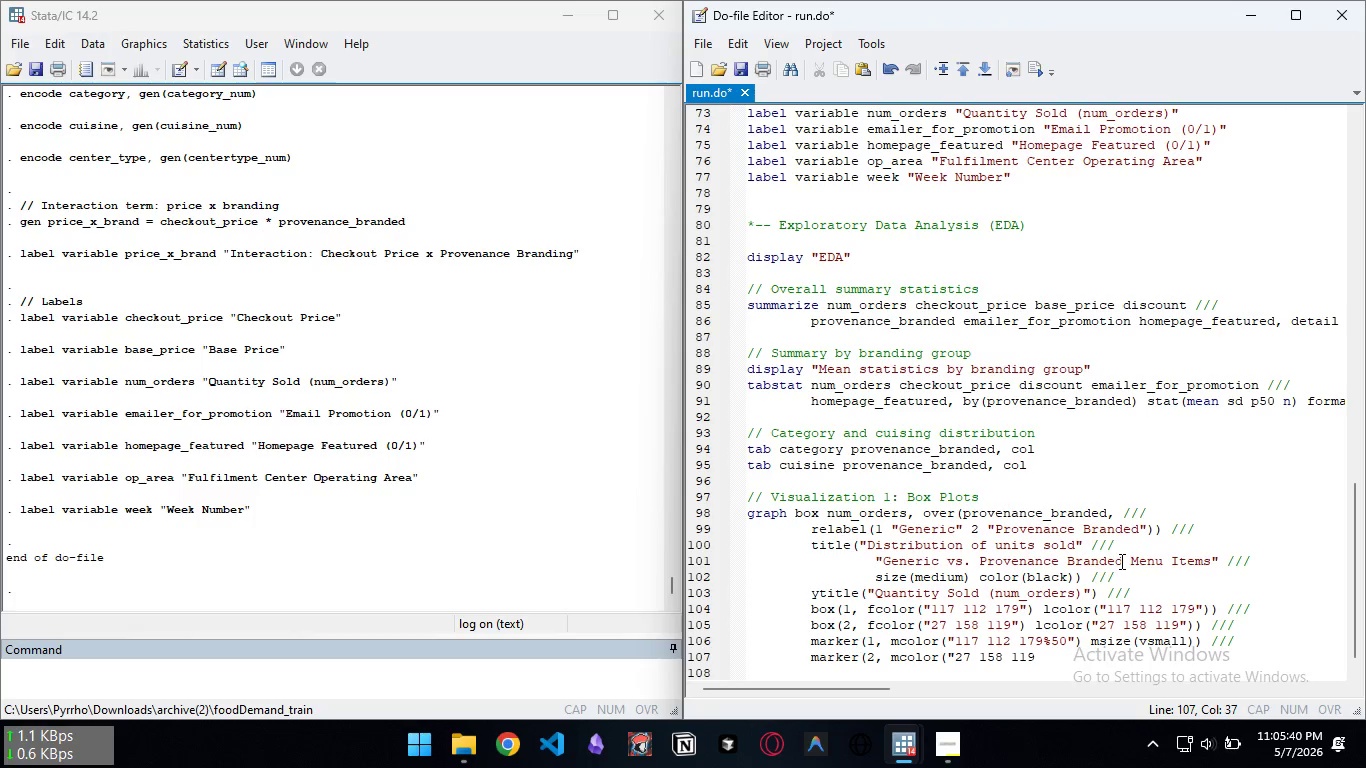 
type(%50") msize(vsmall)))
 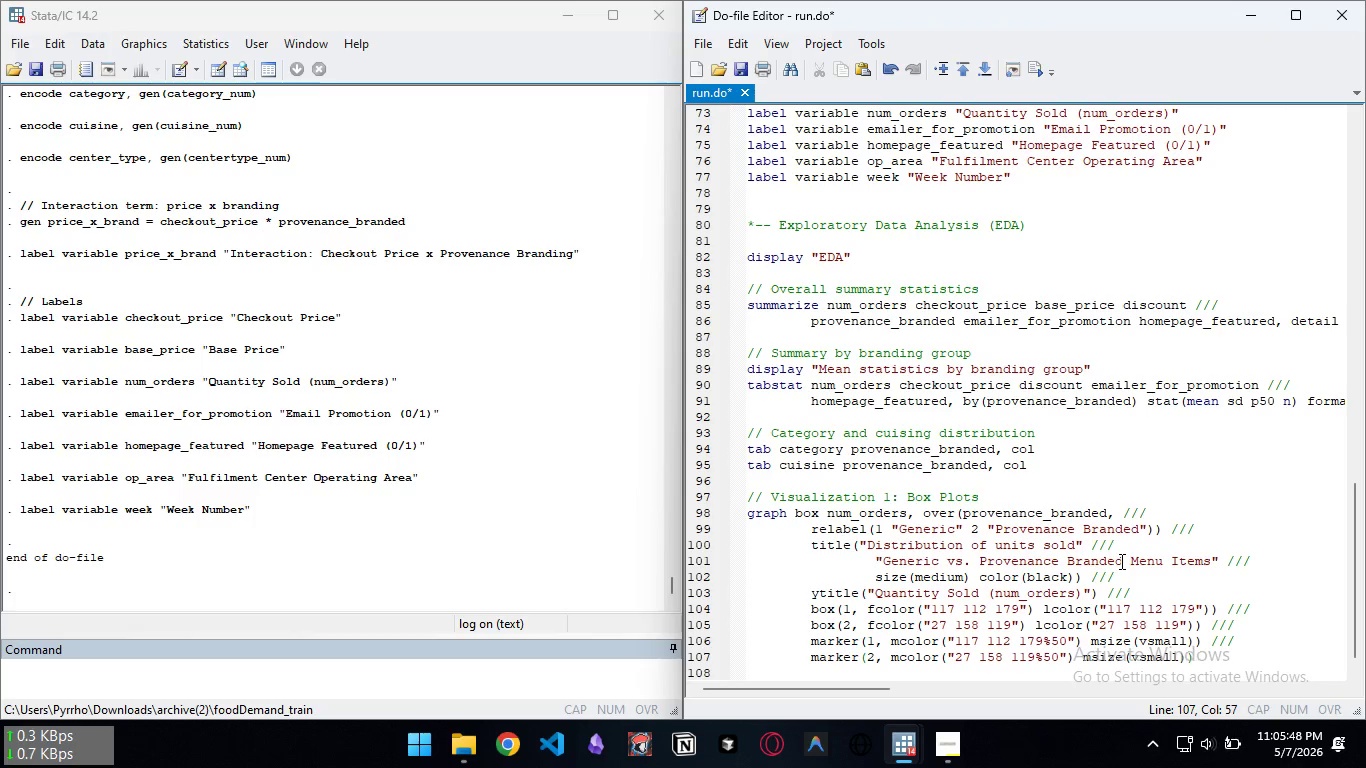 
key(Space)
 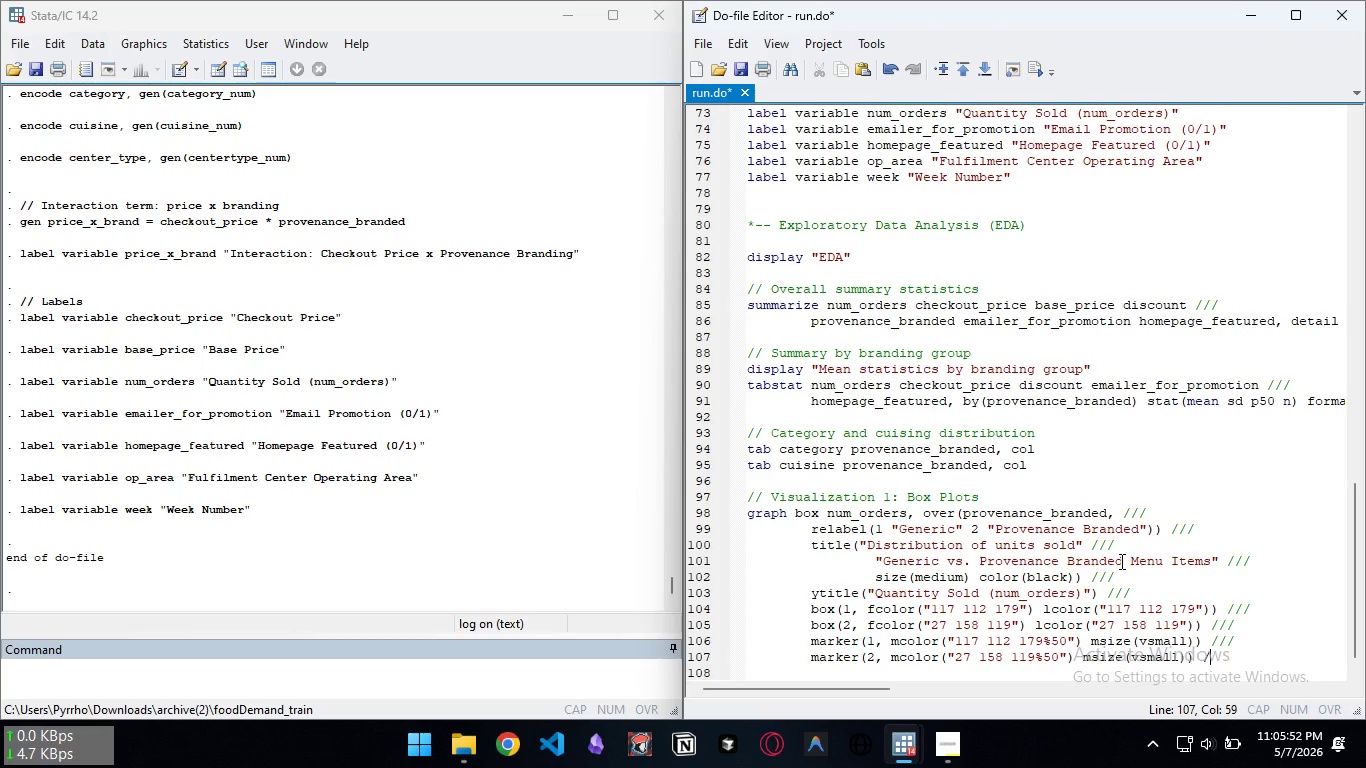 
key(Slash)
 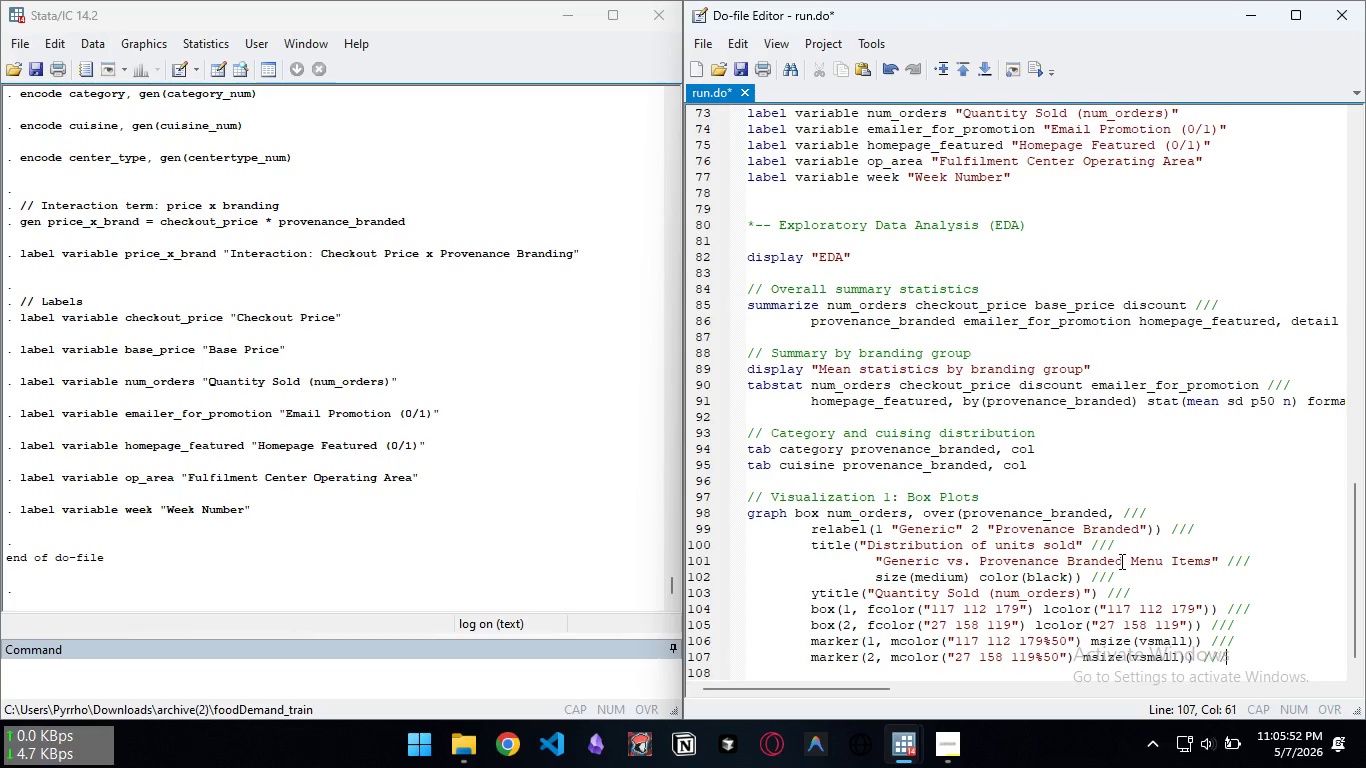 
key(Slash)
 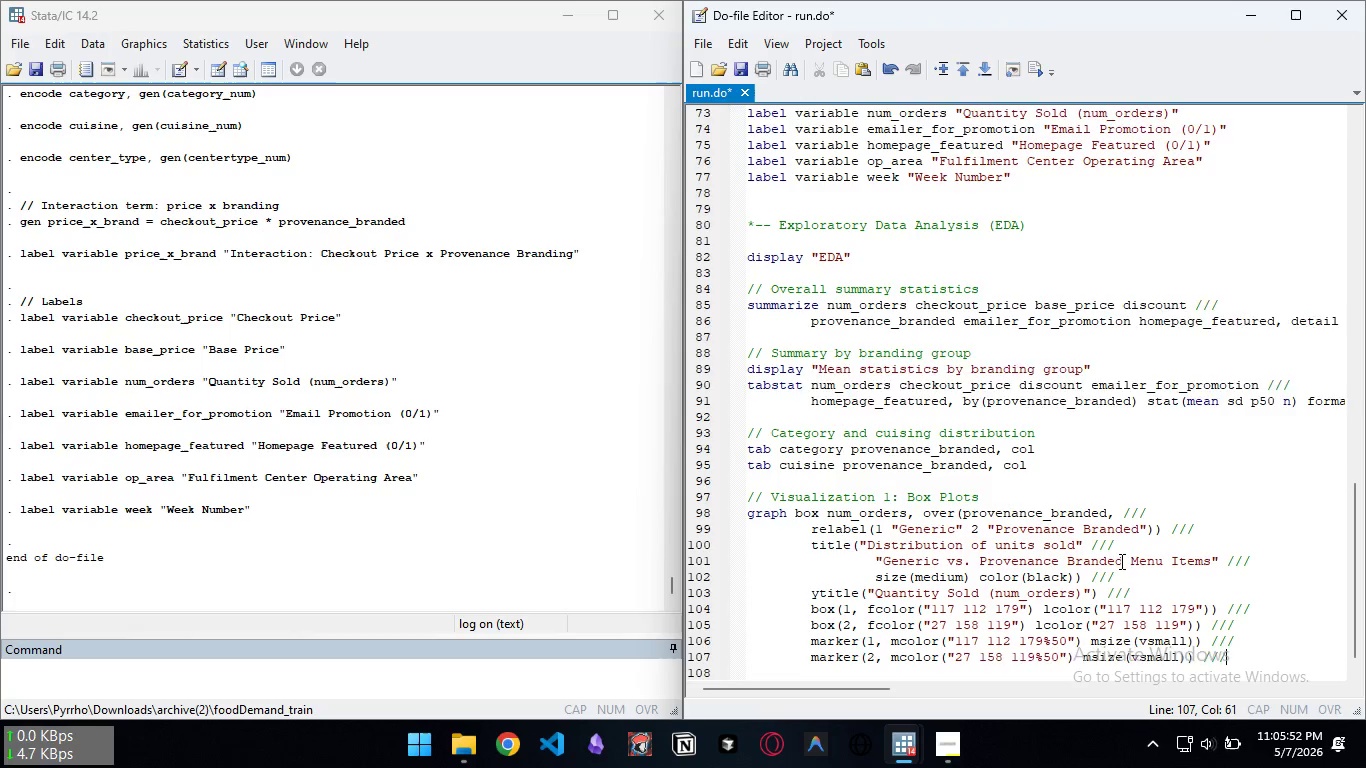 
key(Slash)
 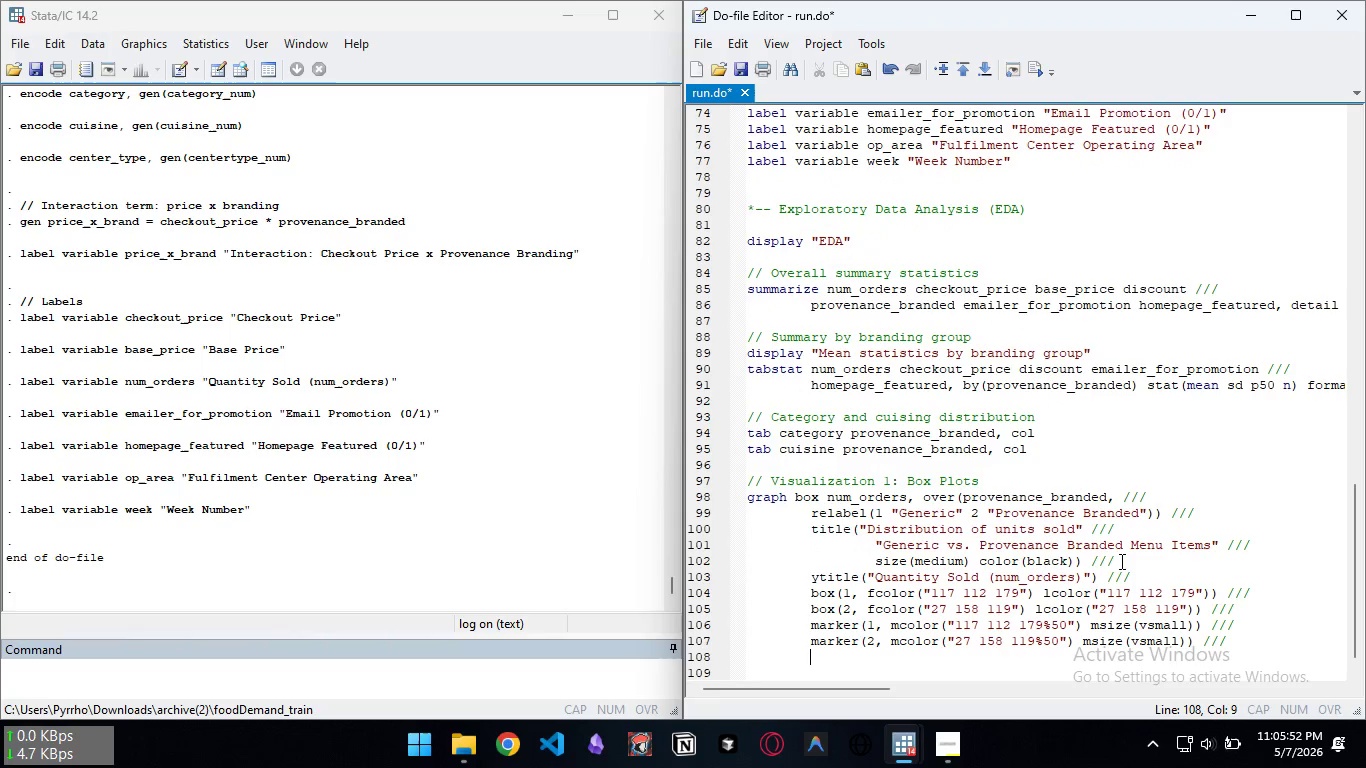 
key(Enter)
 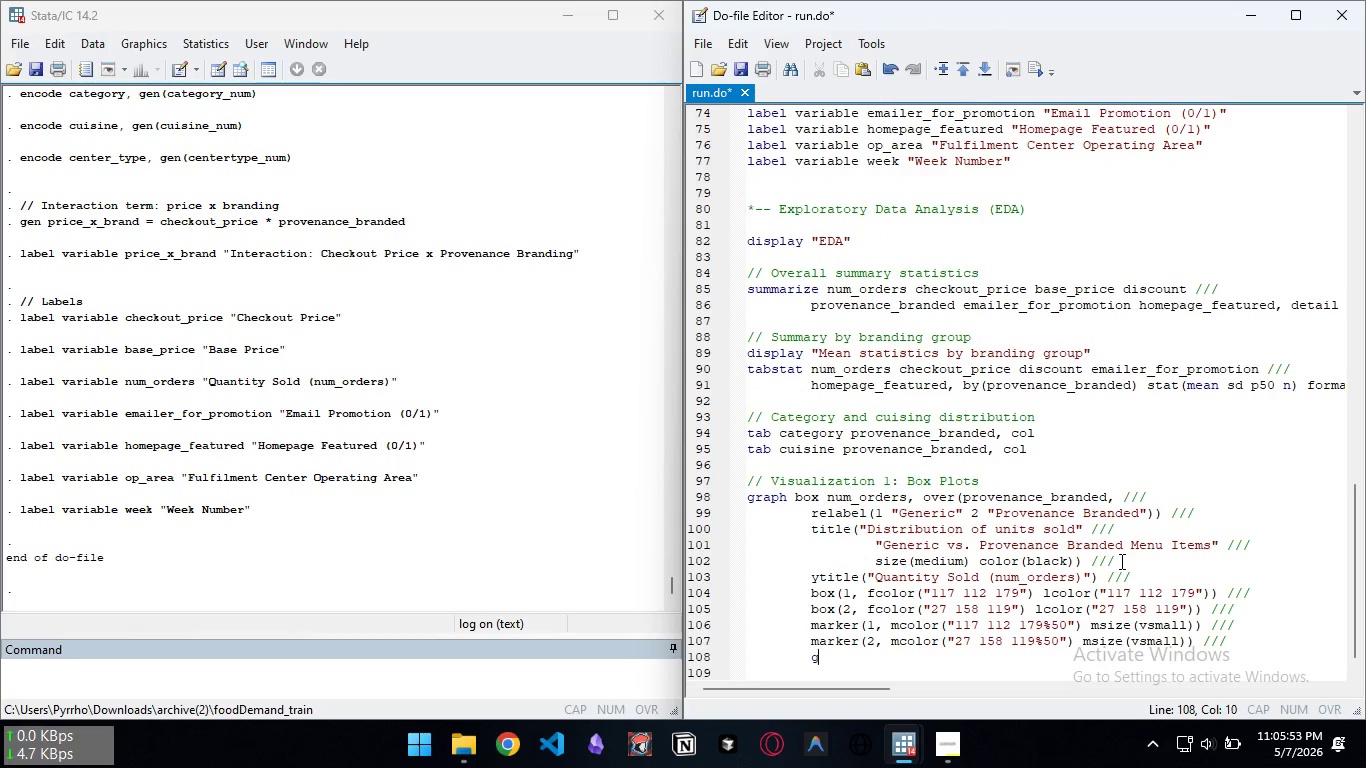 
type(graphregion(color(white)))
 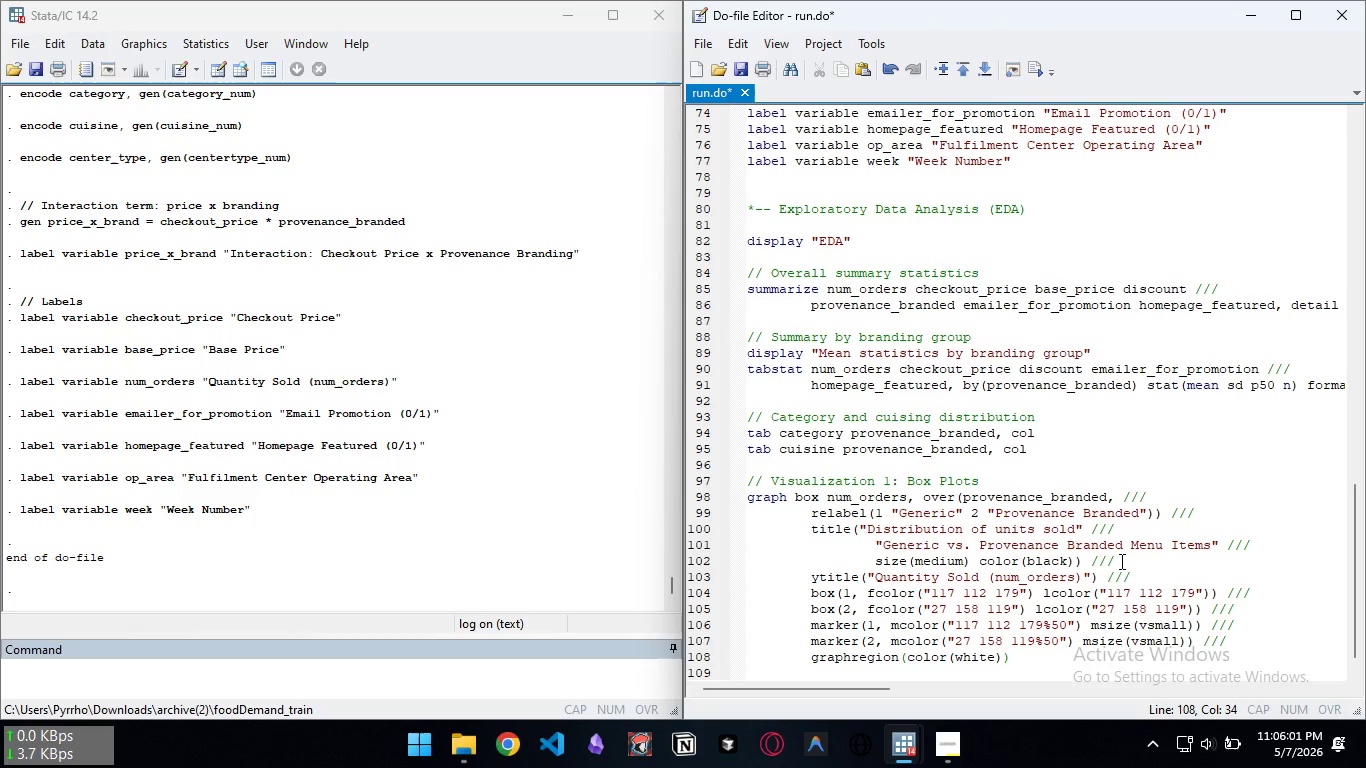 
type( plotrego)
key(Backspace)
type(ion(color(white)) ///)
 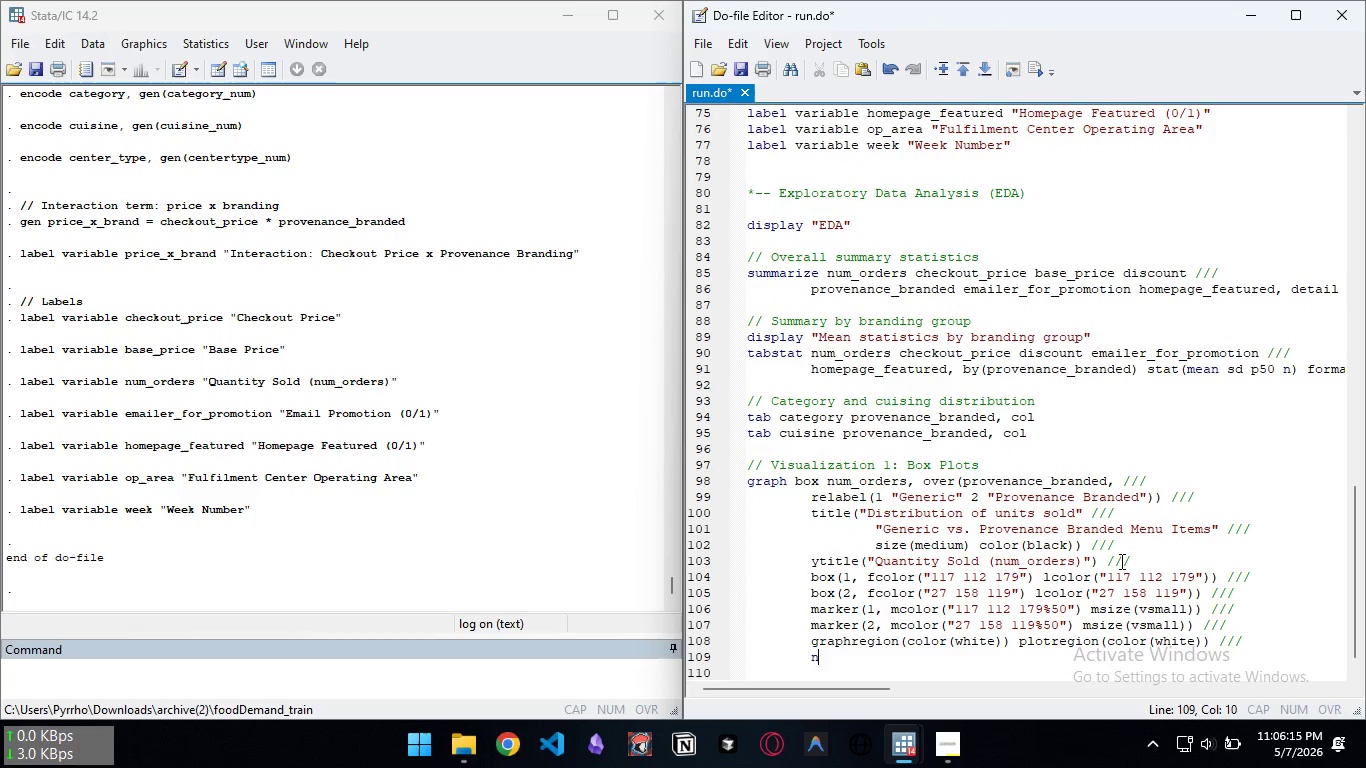 
 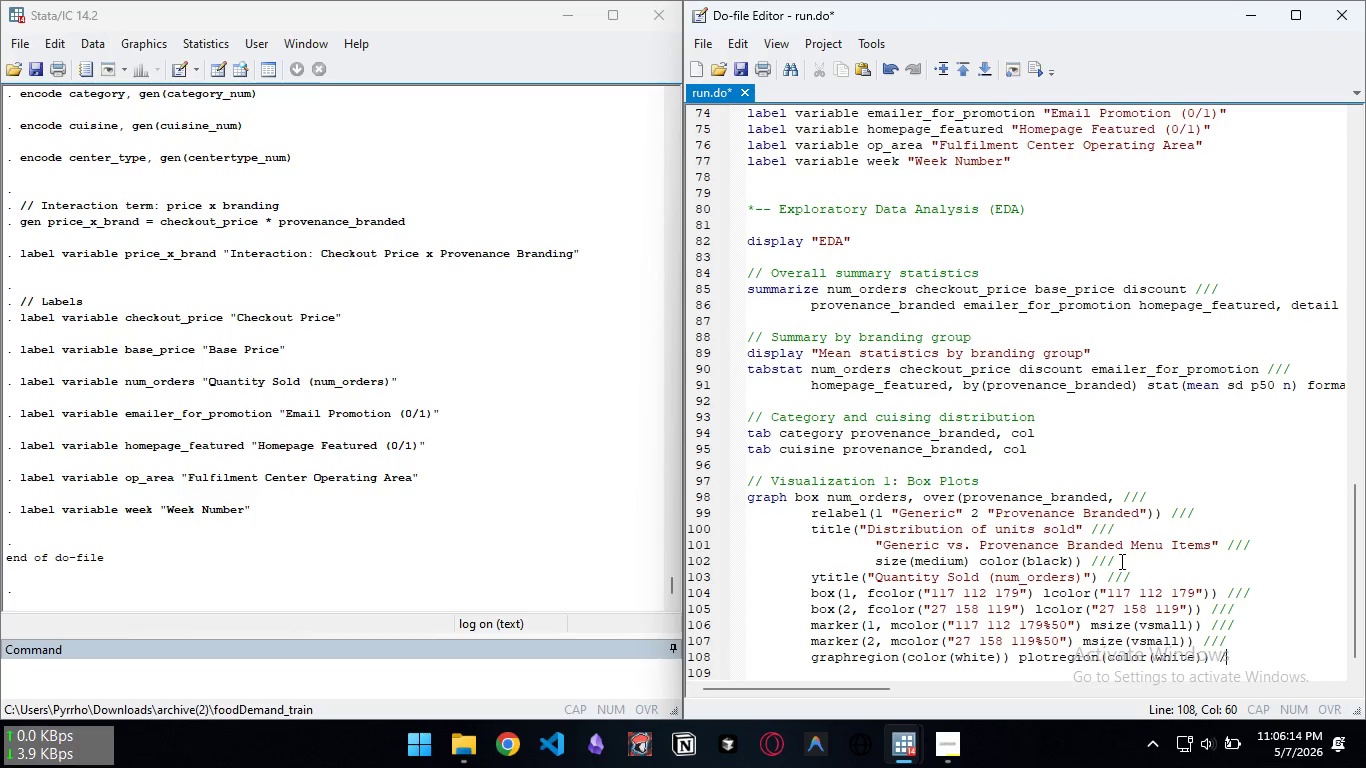 
key(Enter)
 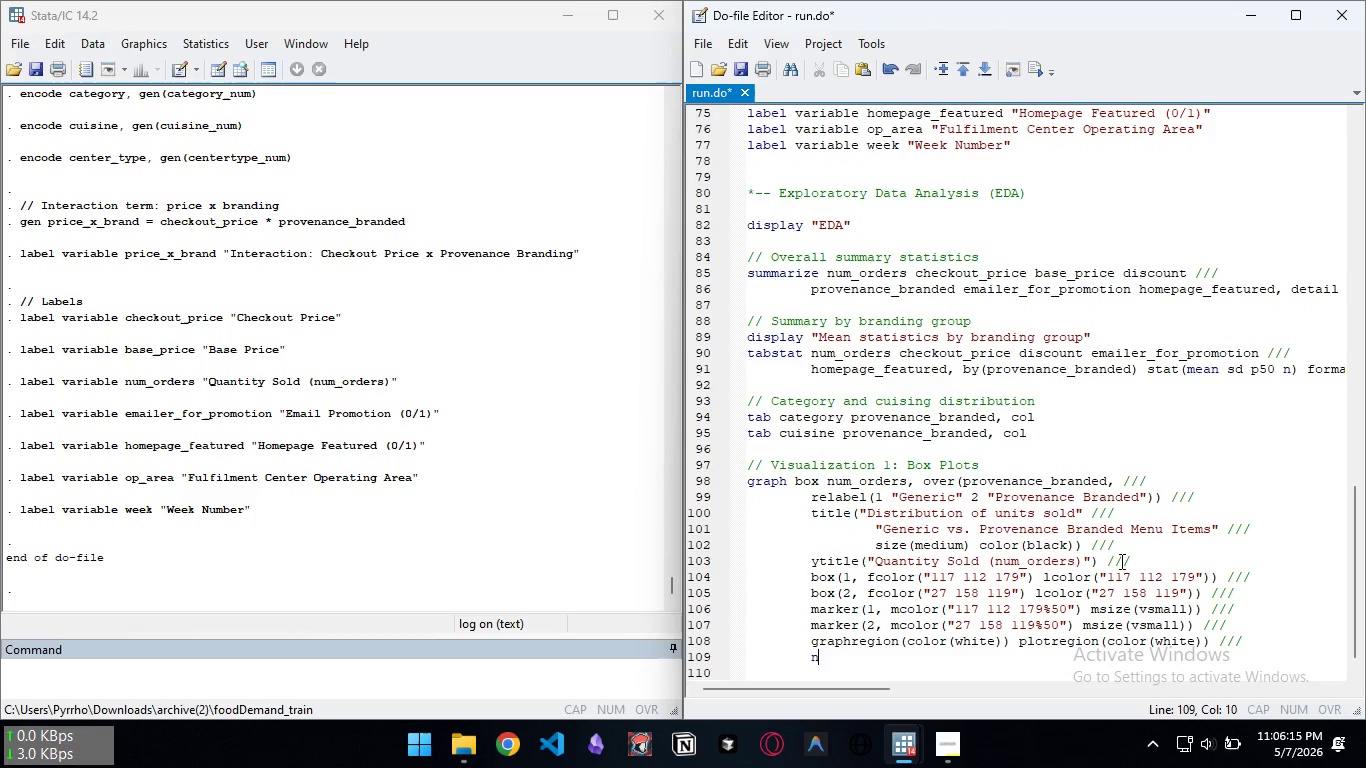 
type(note("n = 4000)
key(Backspace)
 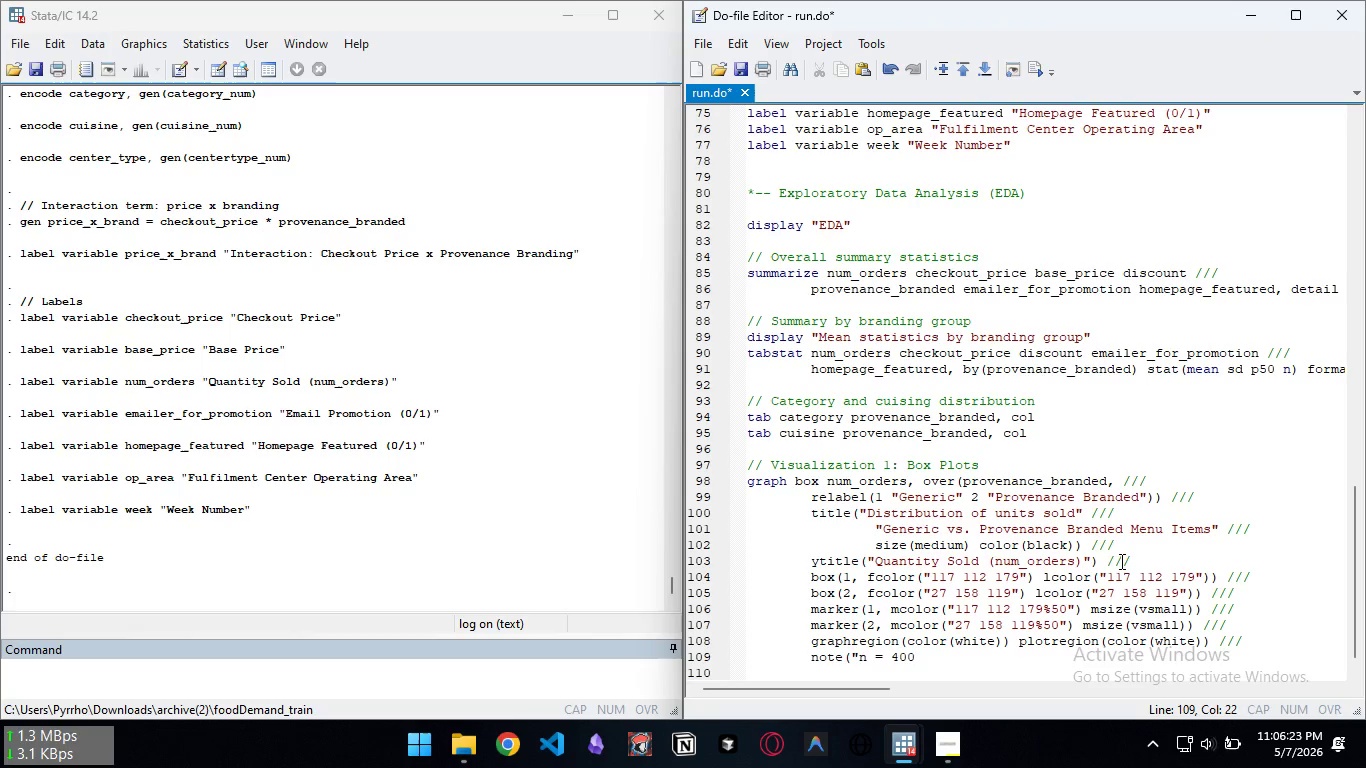 
type(k+ weekly cn)
key(Backspace)
type(enter-meal obes)
key(Backspace)
key(Backspace)
type(servations)
 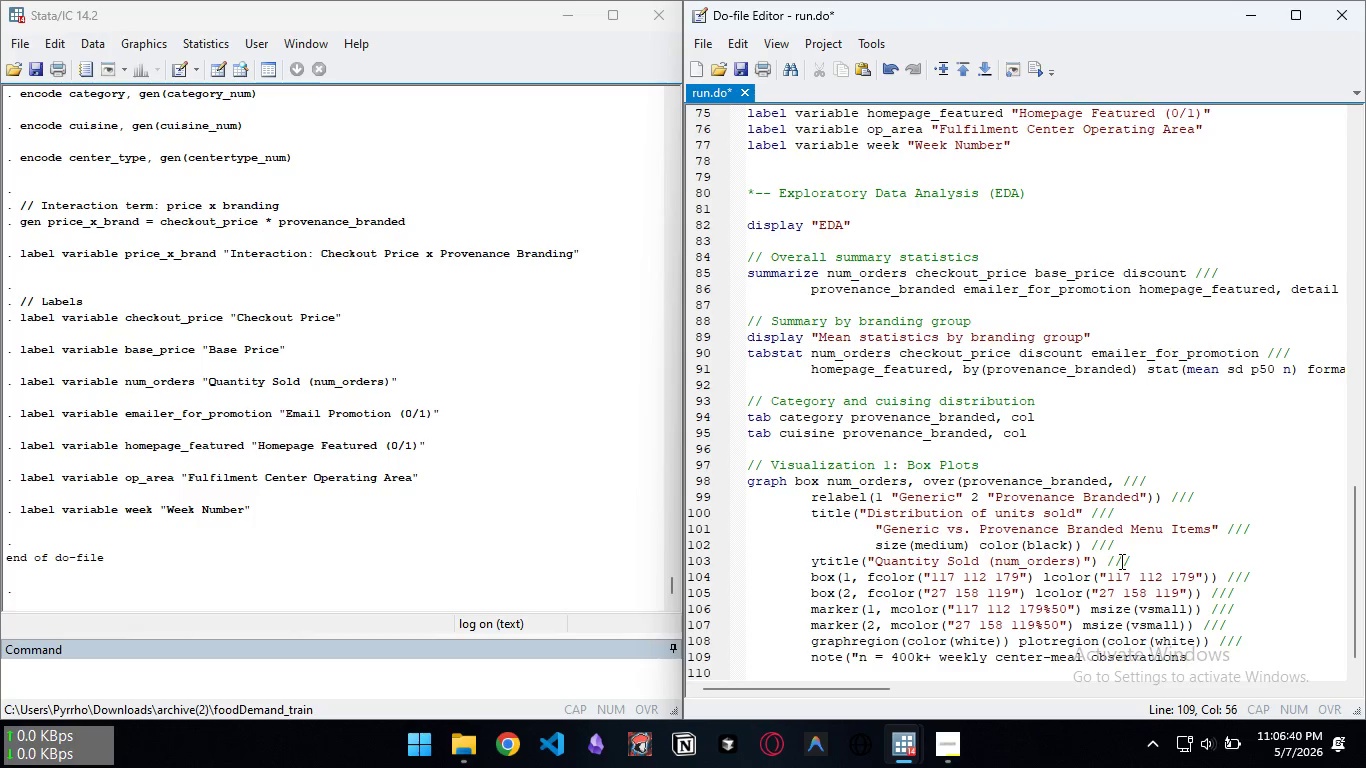 
type(." size(vsmall)))
 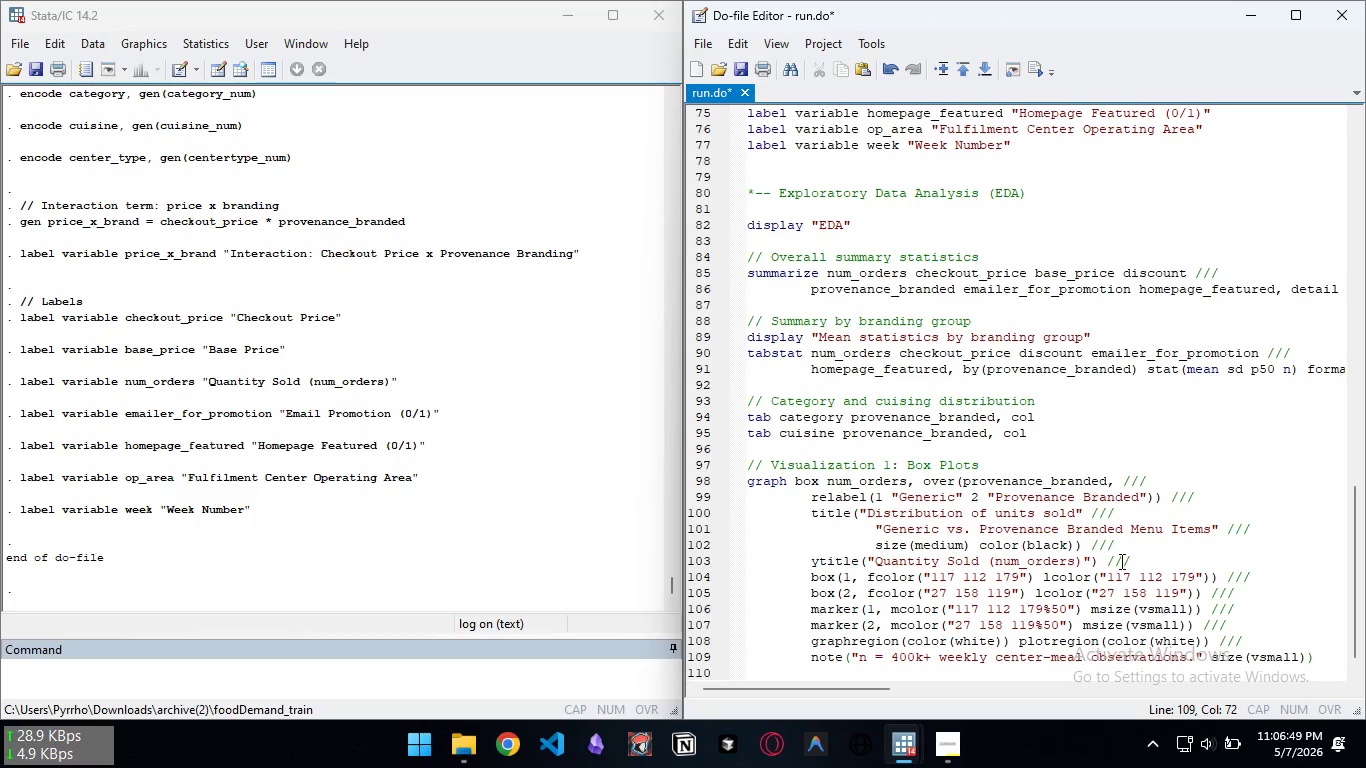 
wait(6.31)
 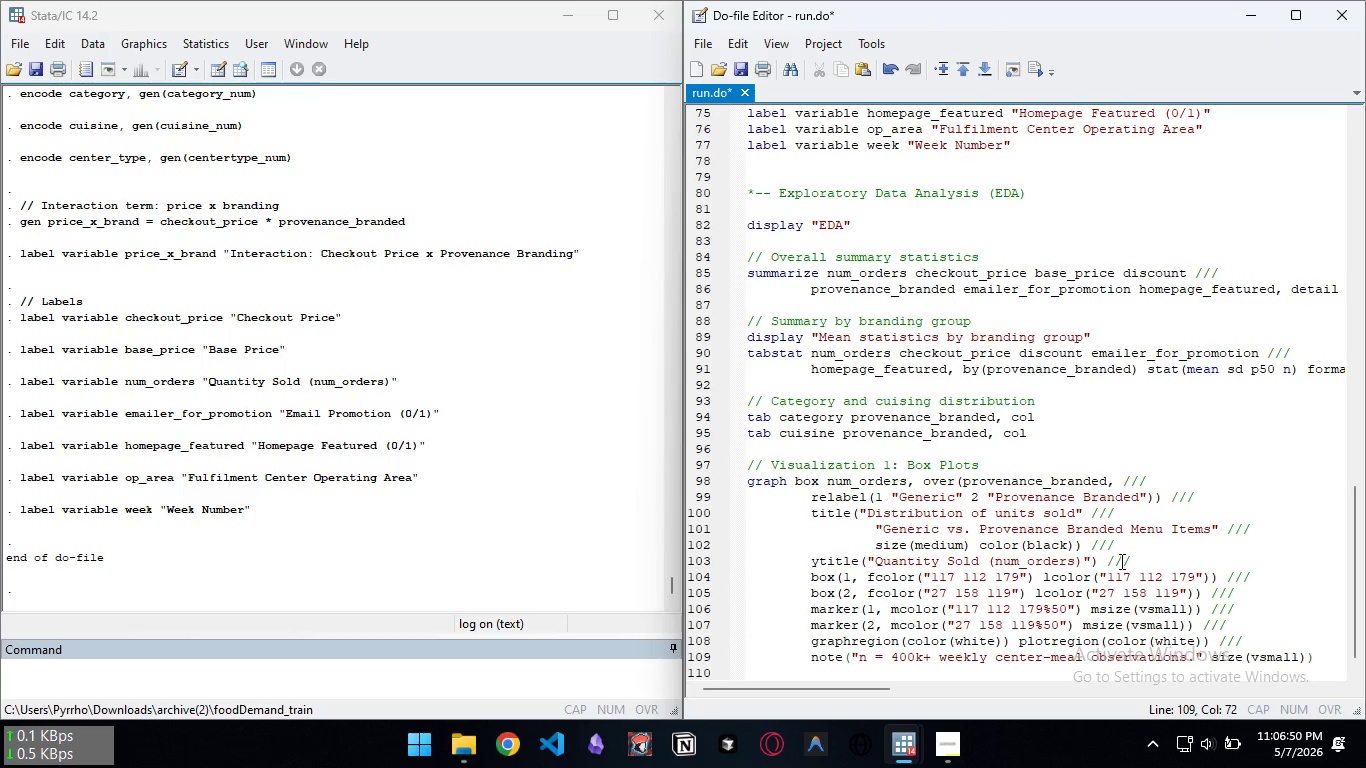 
key(Enter)
 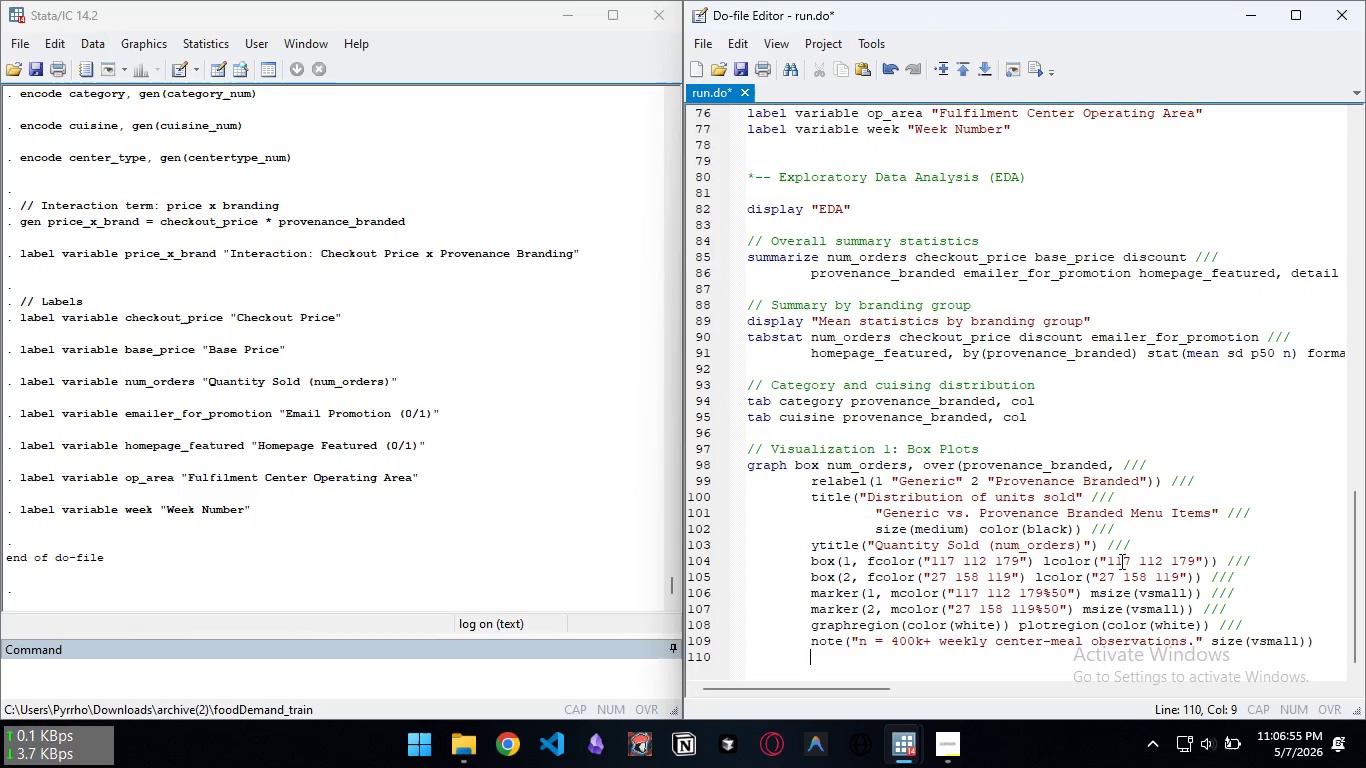 
key(Control+ControlLeft)
 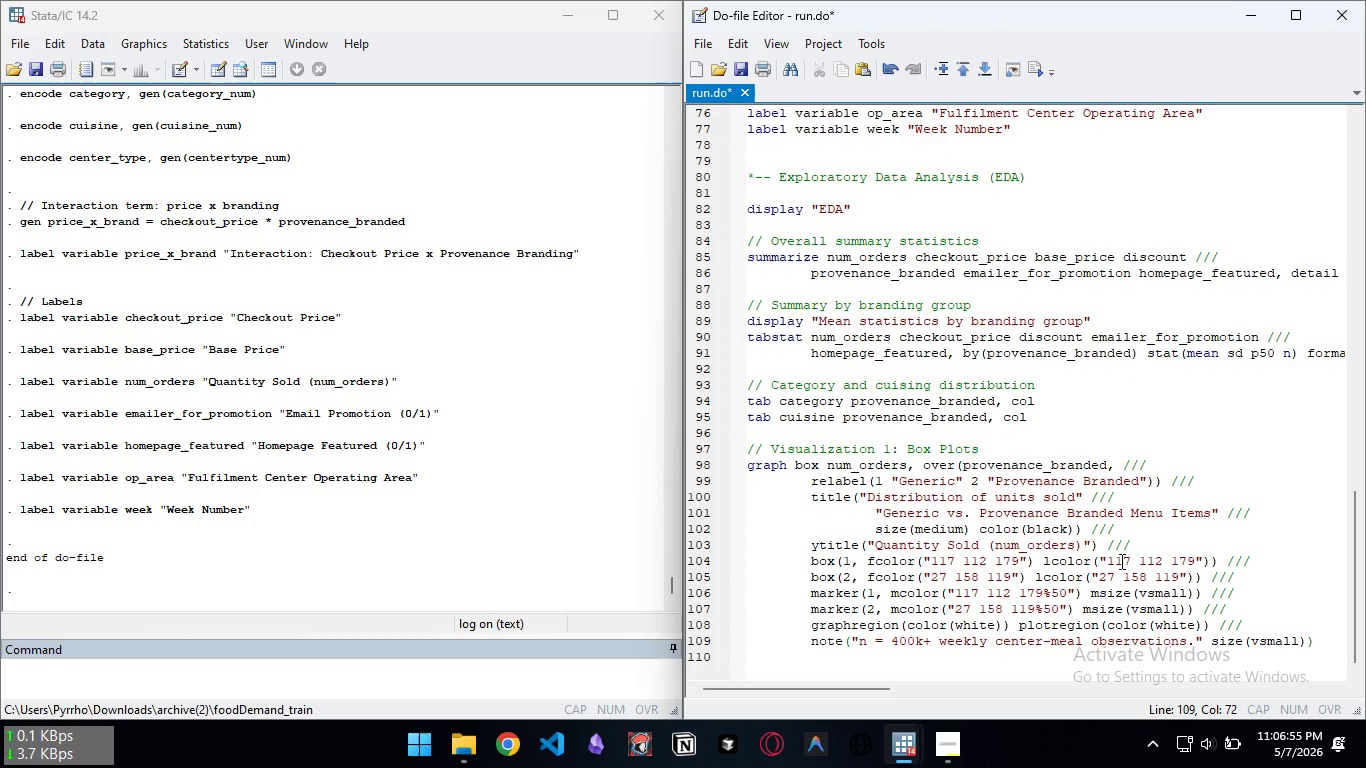 
key(Control+Backspace)
 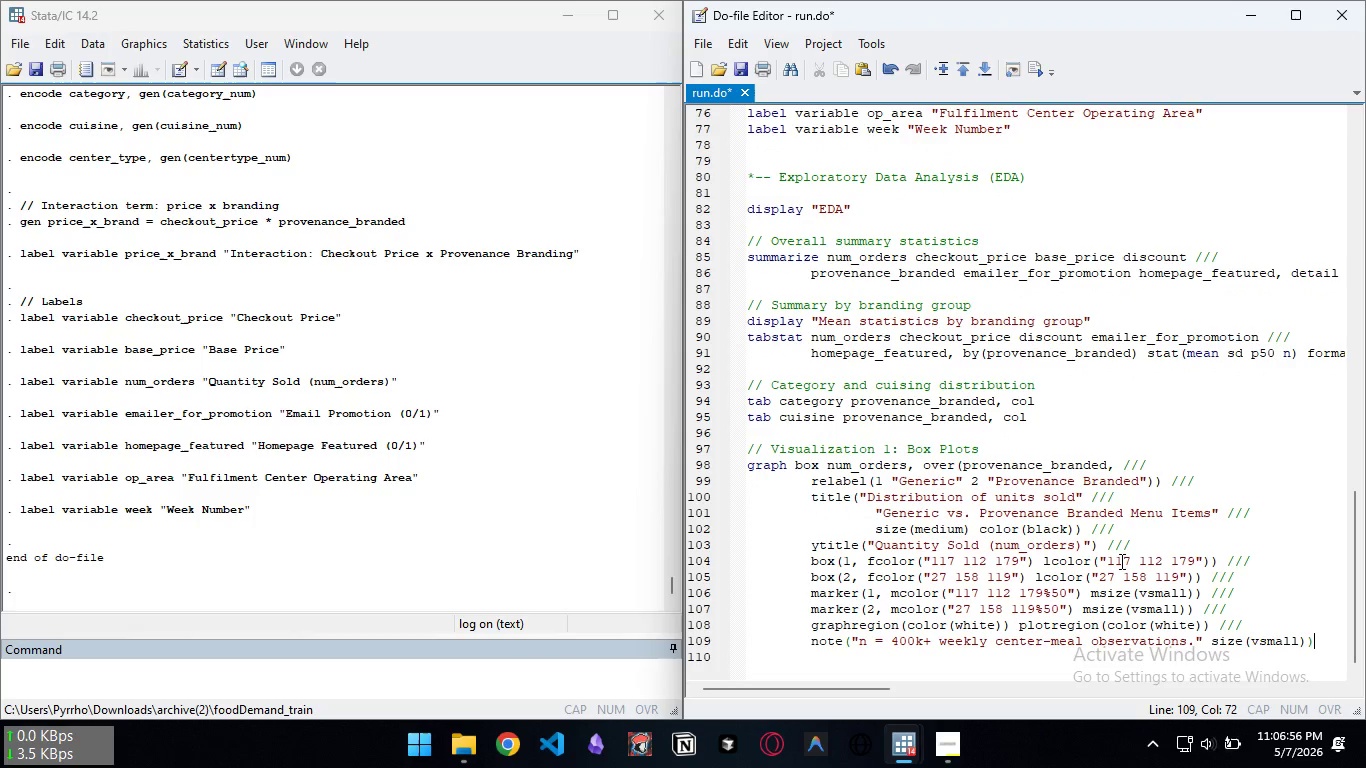 
hold_key(key=ControlLeft, duration=0.53)
 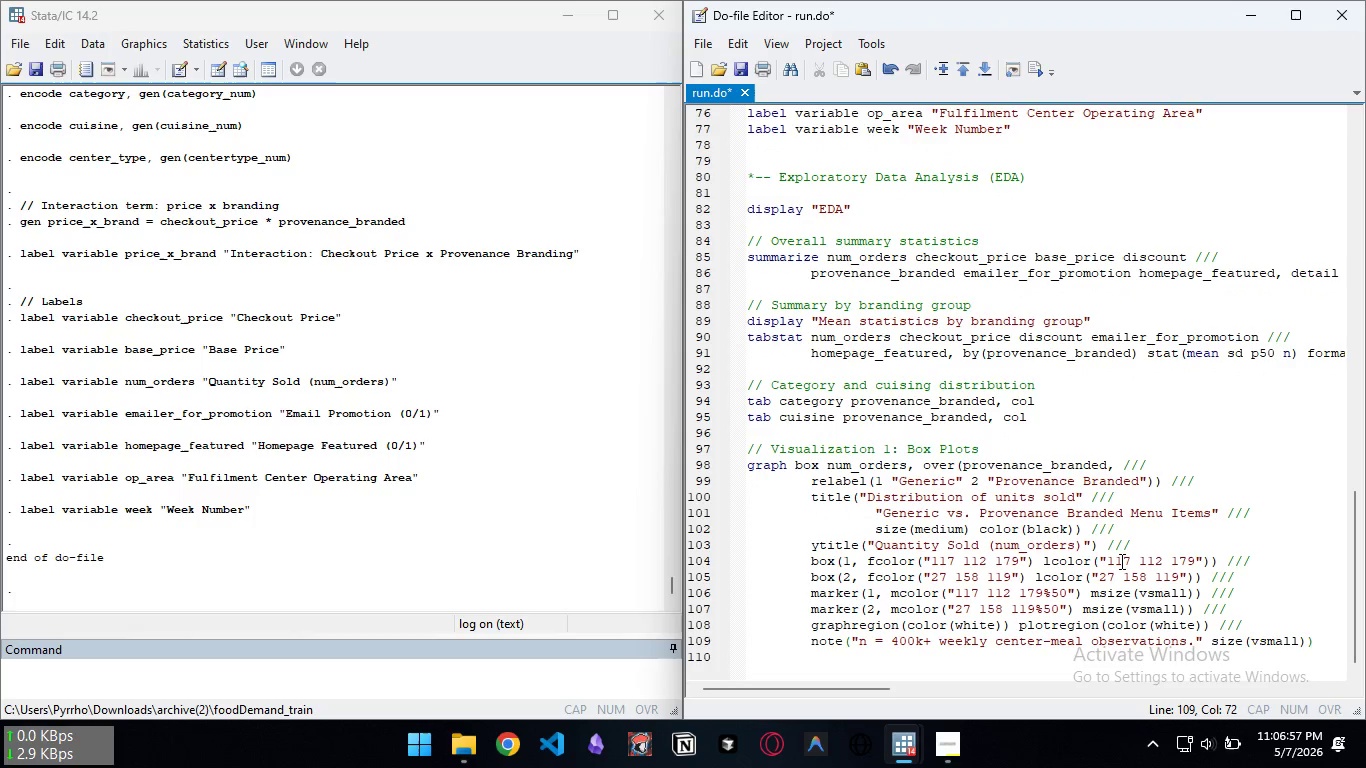 
hold_key(key=ControlLeft, duration=0.39)
 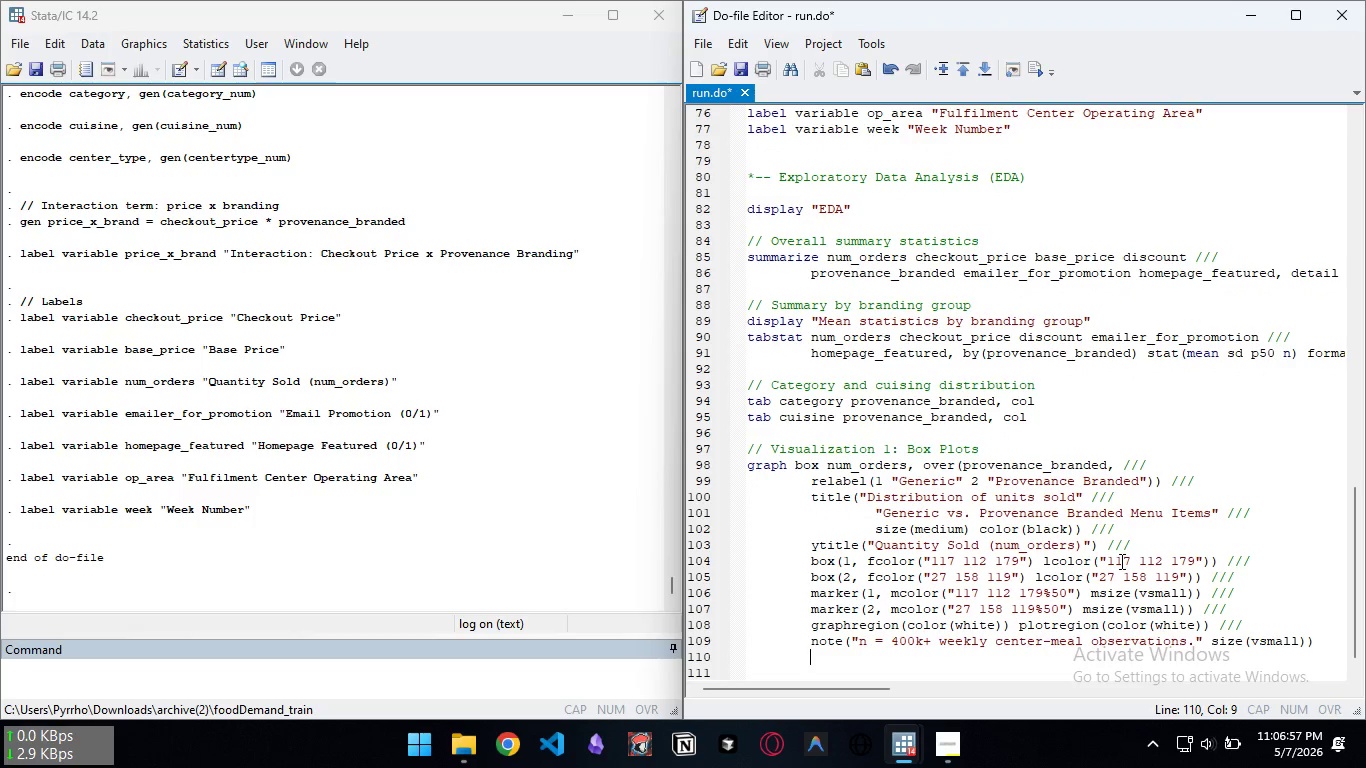 
key(Enter)
 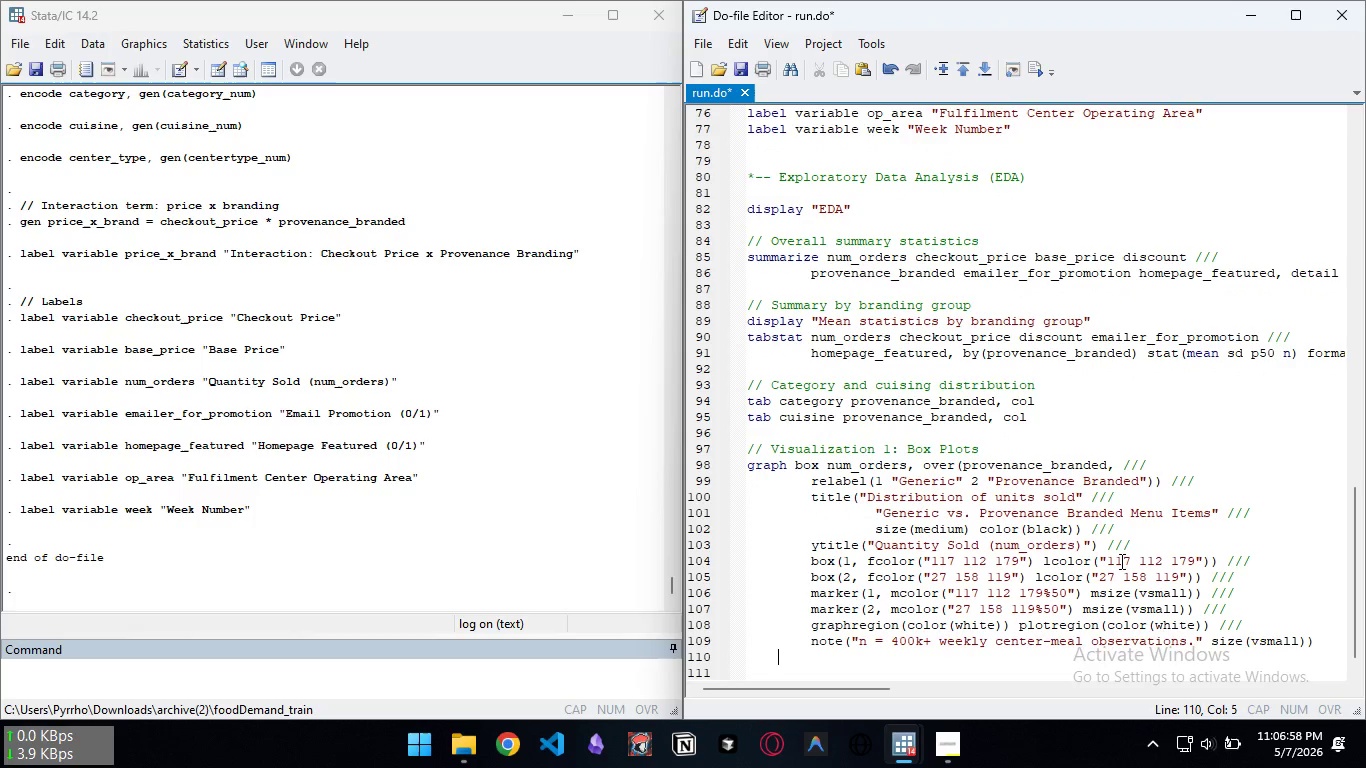 
key(Backspace)
 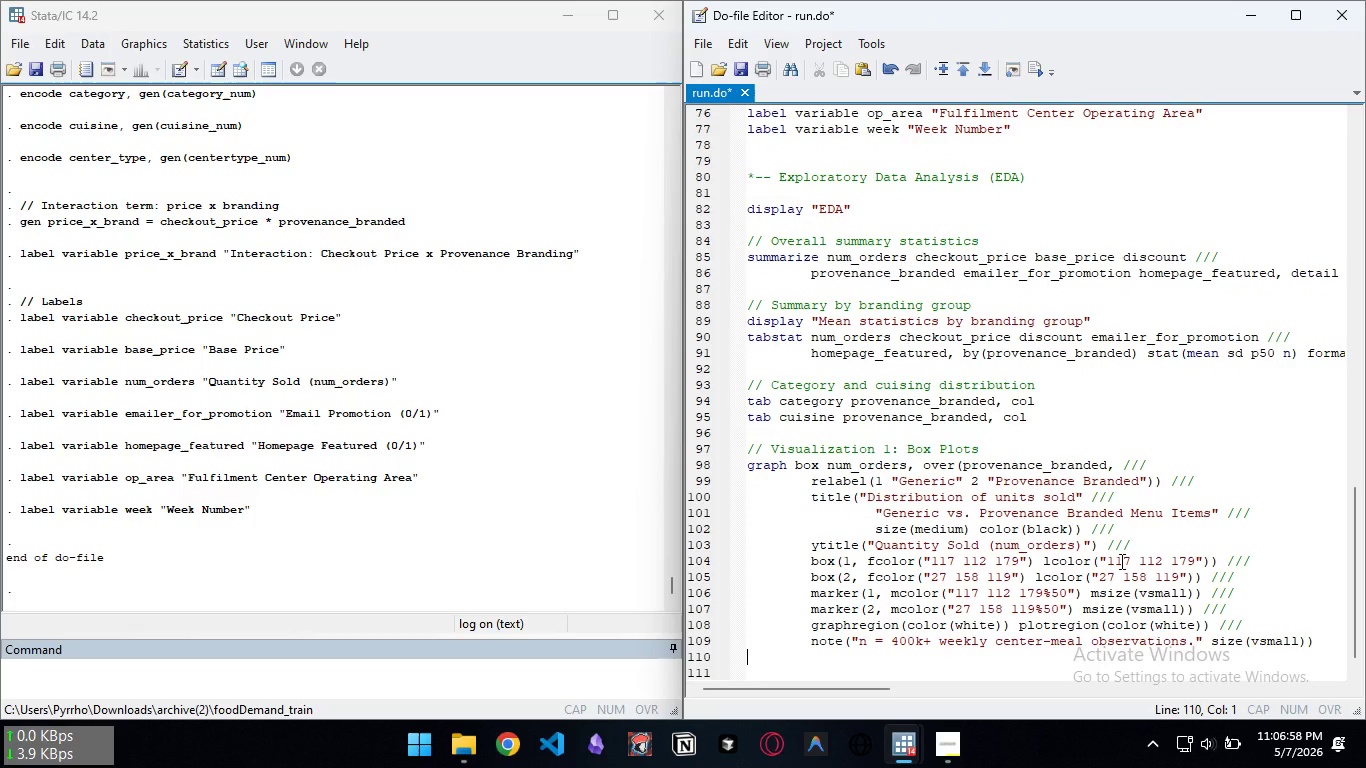 
key(Backspace)
 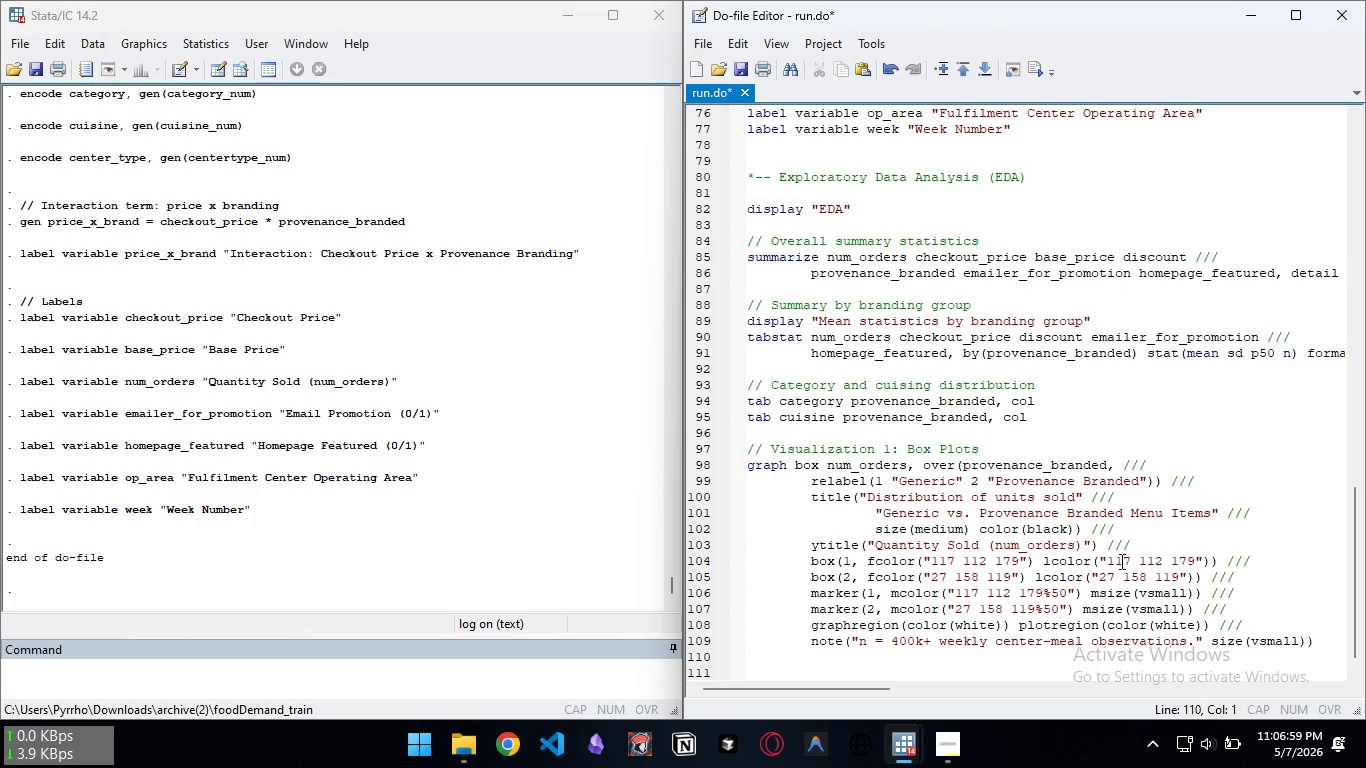 
key(Enter)
 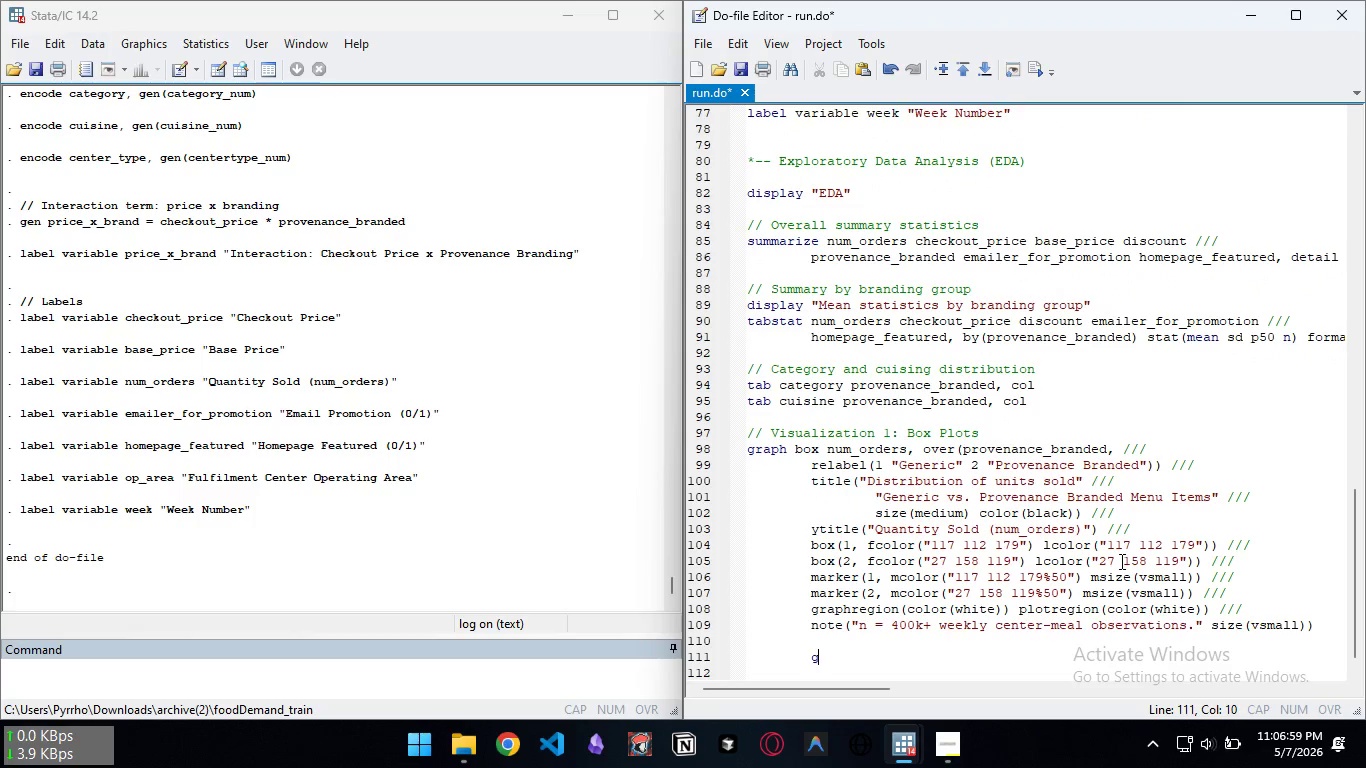 
type(gra)
key(Backspace)
key(Backspace)
 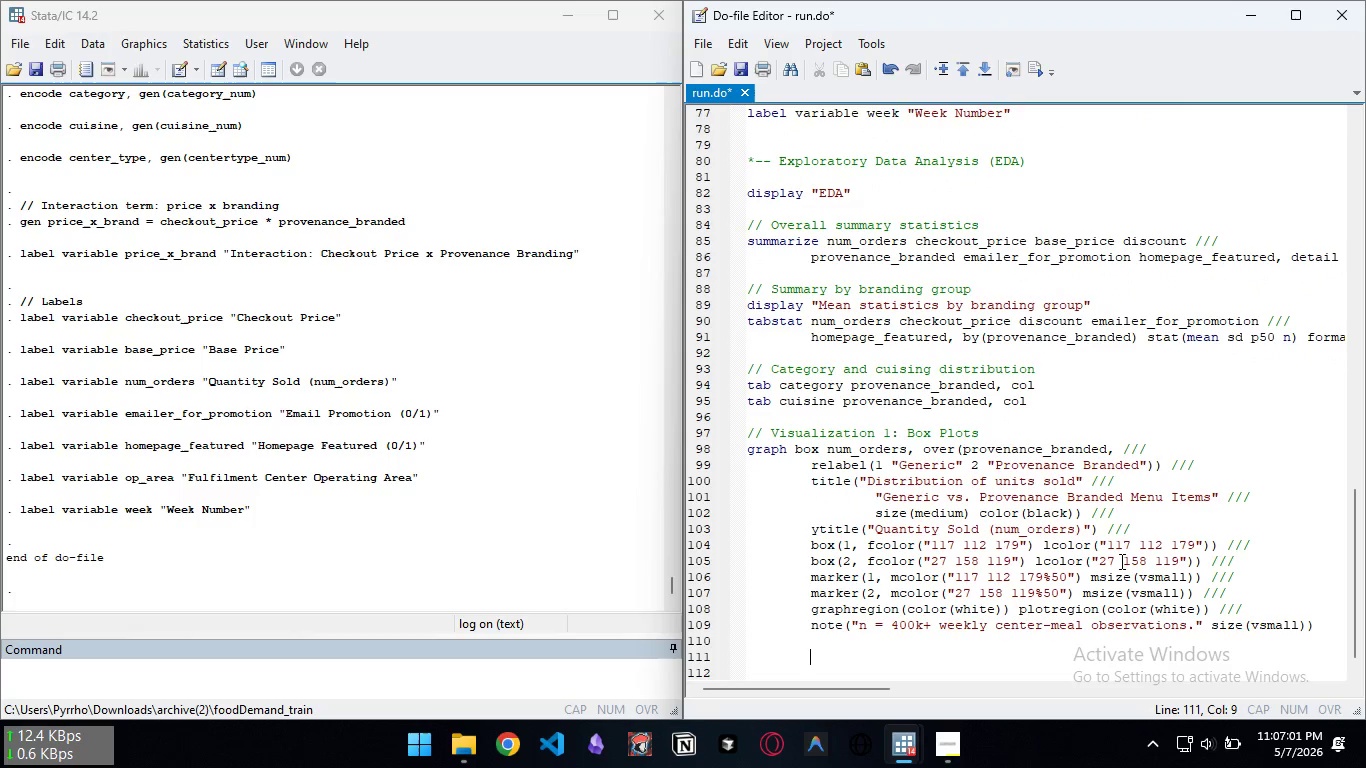 
key(Control+ControlLeft)
 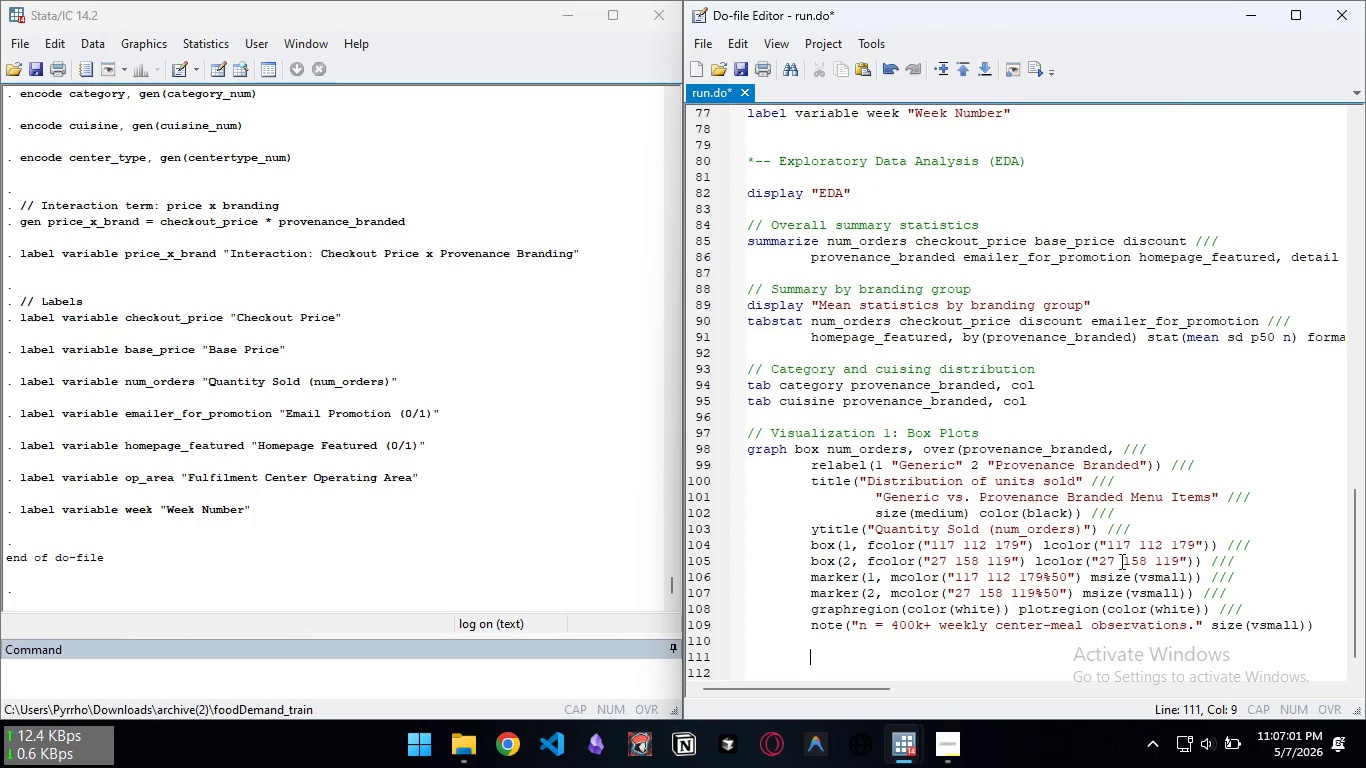 
key(Control+Backspace)
 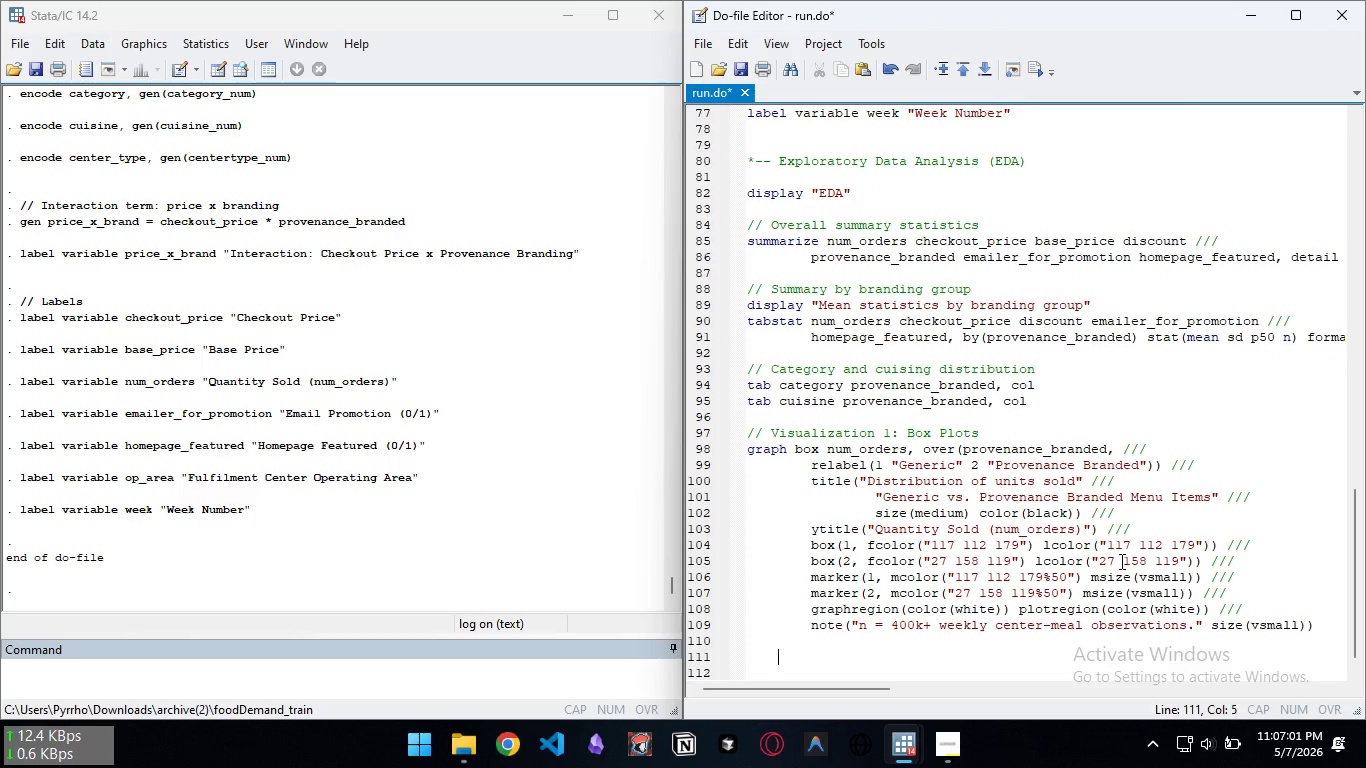 
key(Backspace)
key(Backspace)
type(grpah eXpo)
 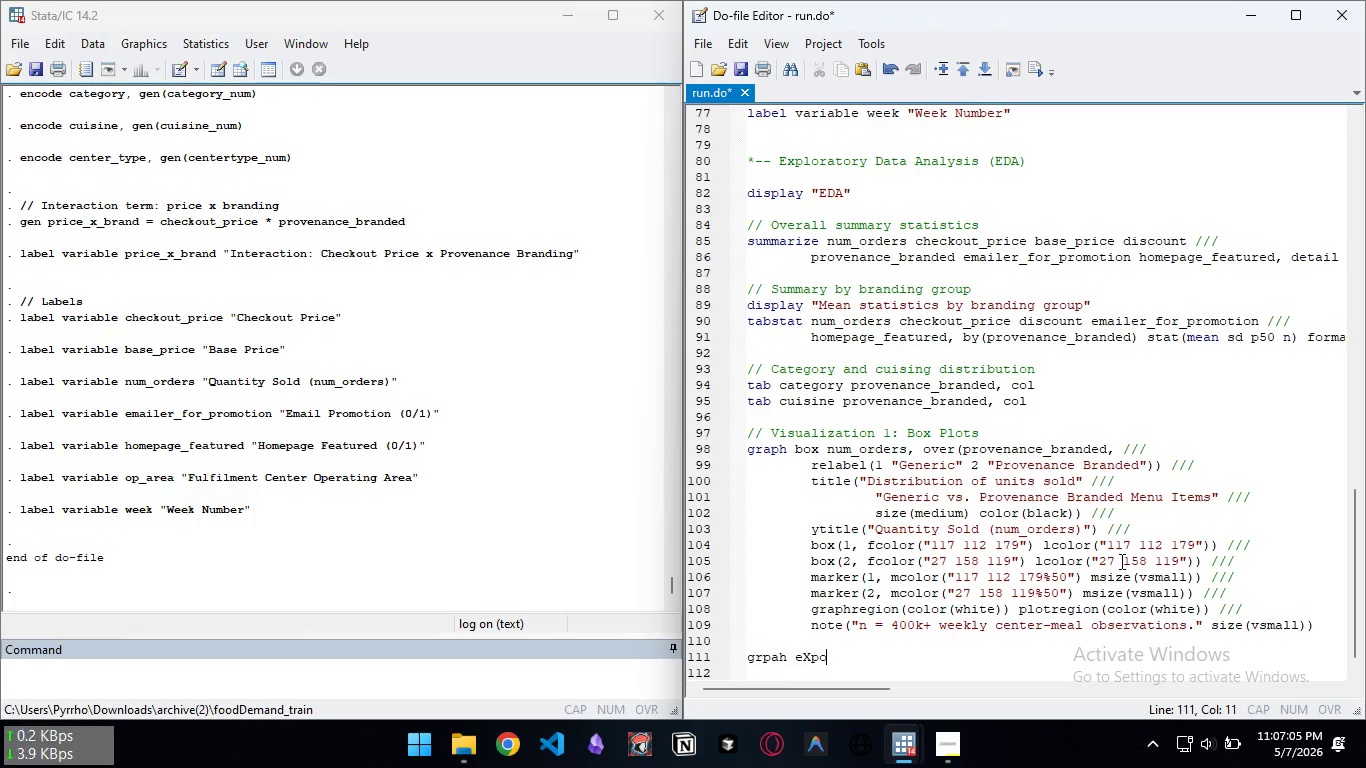 
key(Control+ControlLeft)
 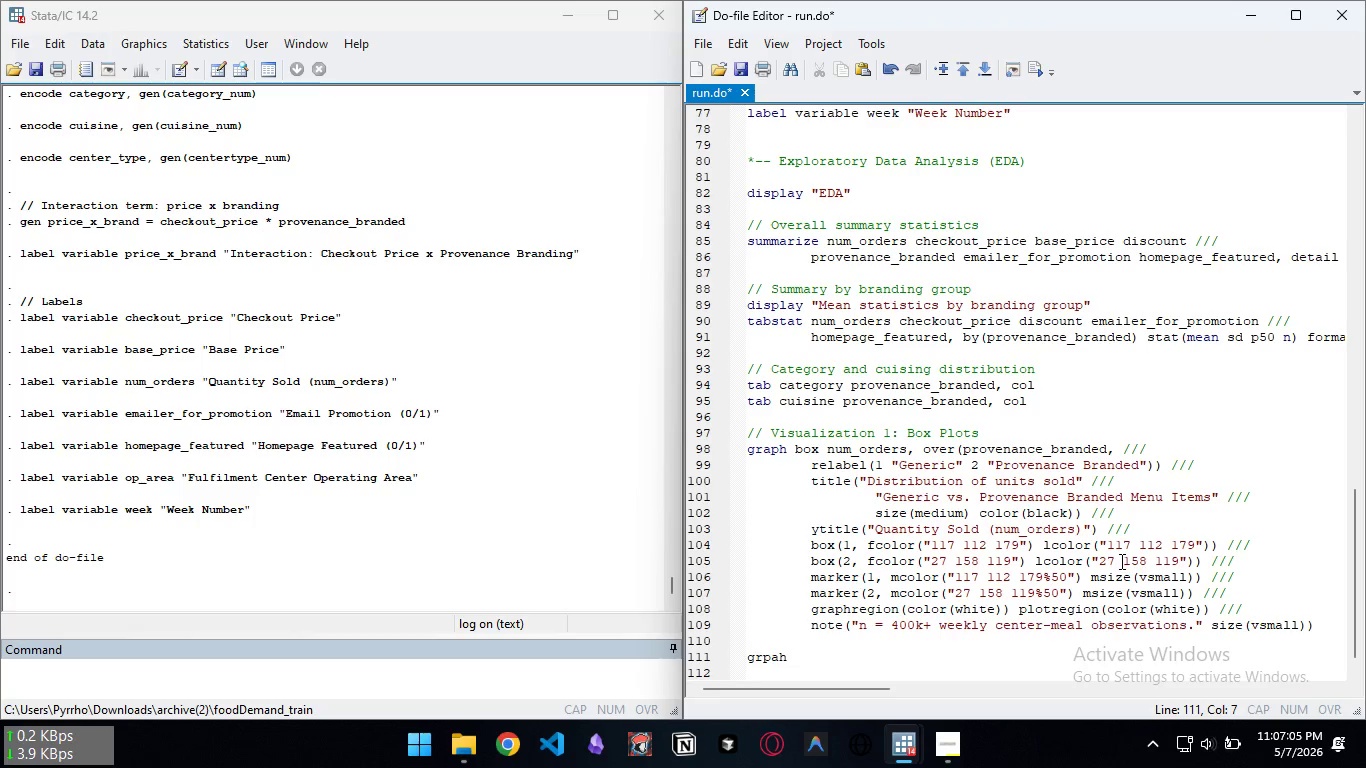 
key(Control+Backspace)
 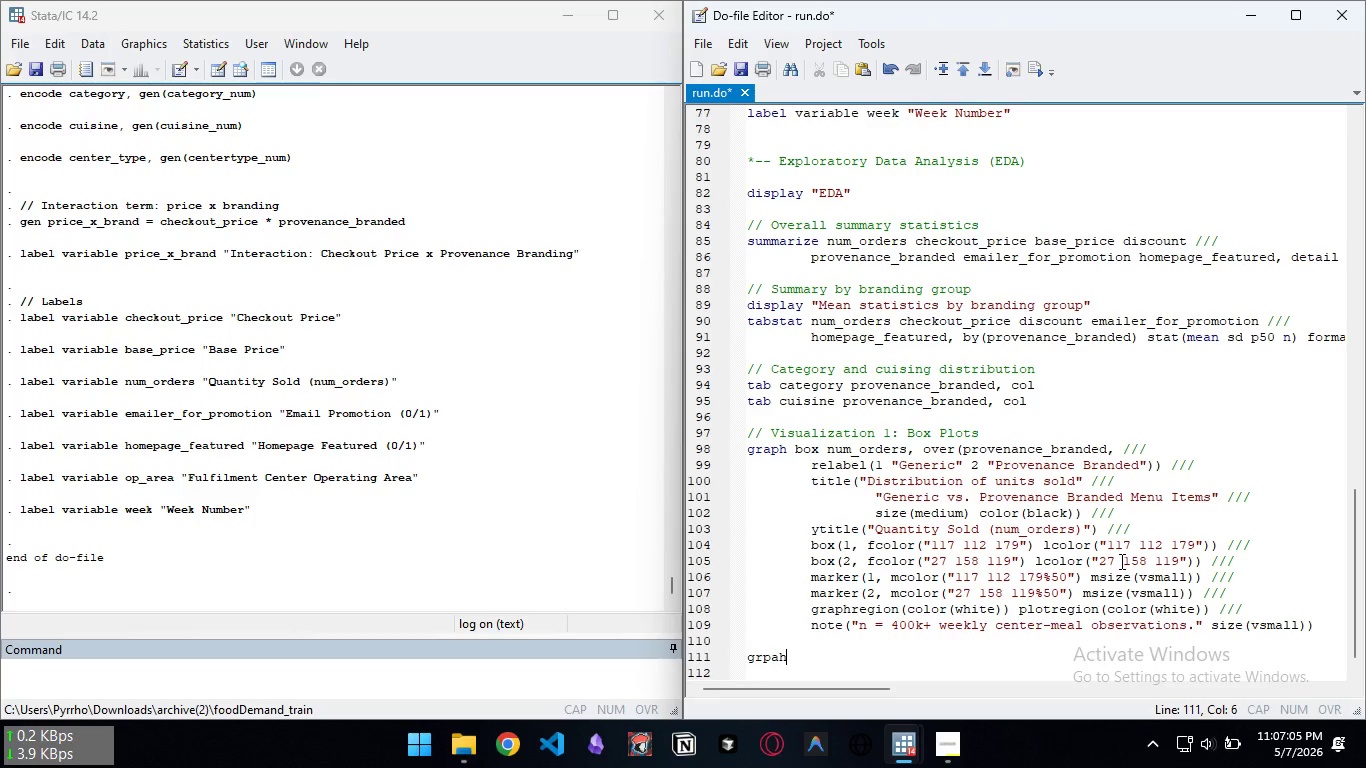 
key(Backspace)
key(Backspace)
key(Backspace)
key(Backspace)
type(aph export )
 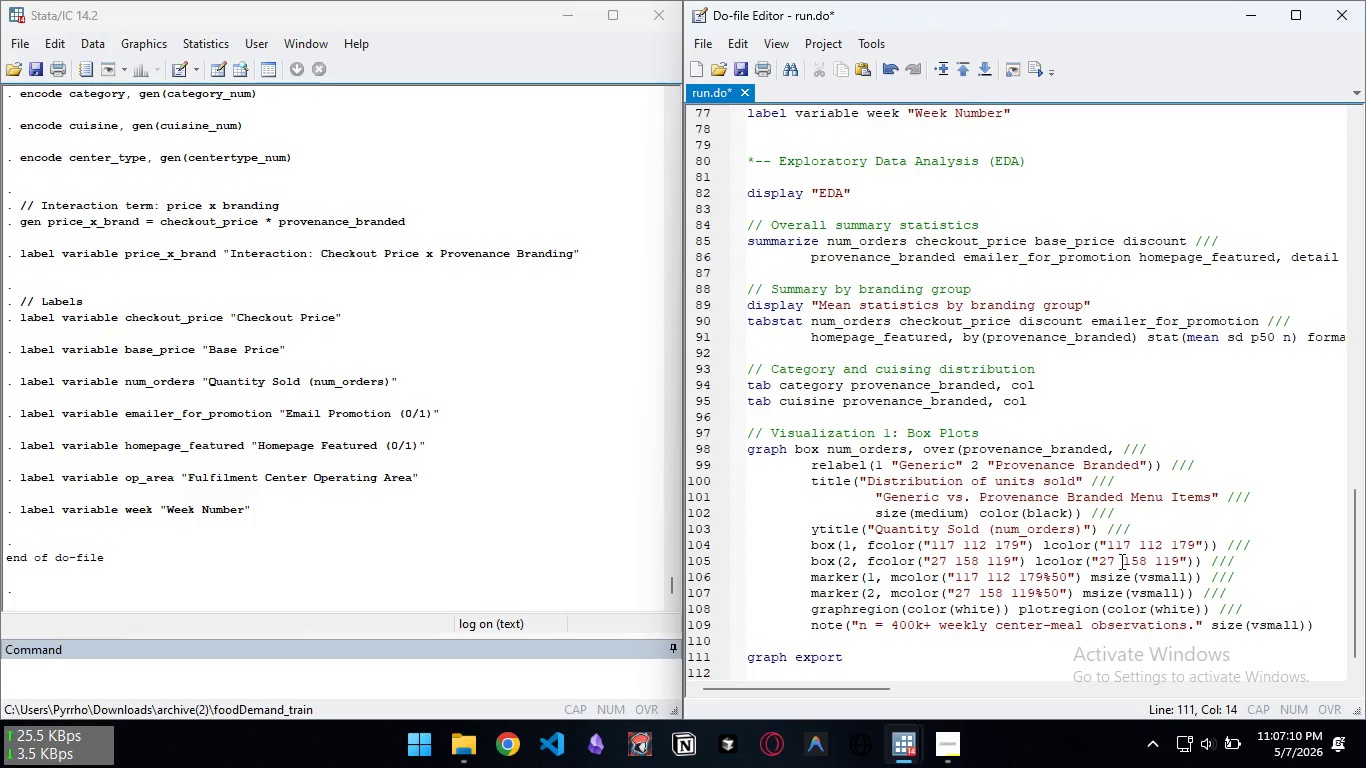 
type("plot1_boxplot_branding.png")
 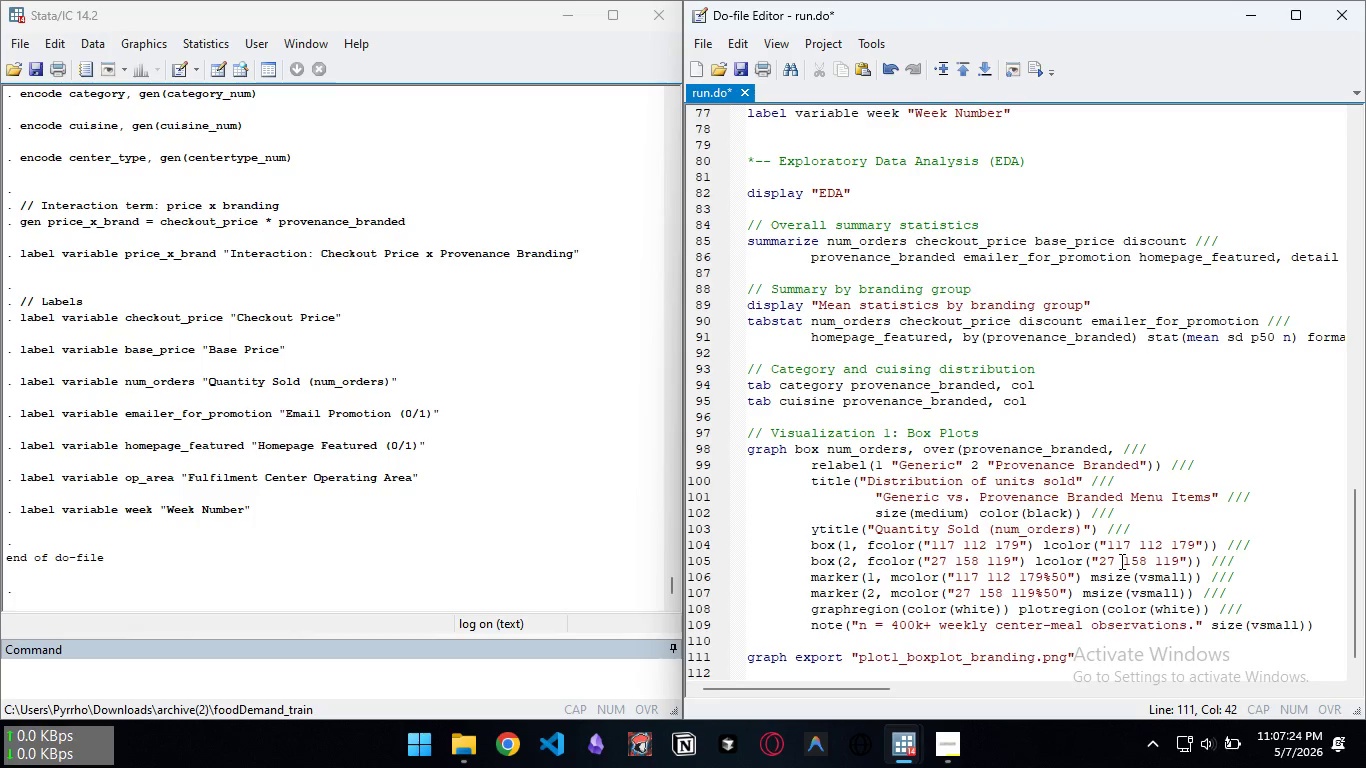 
wait(5.31)
 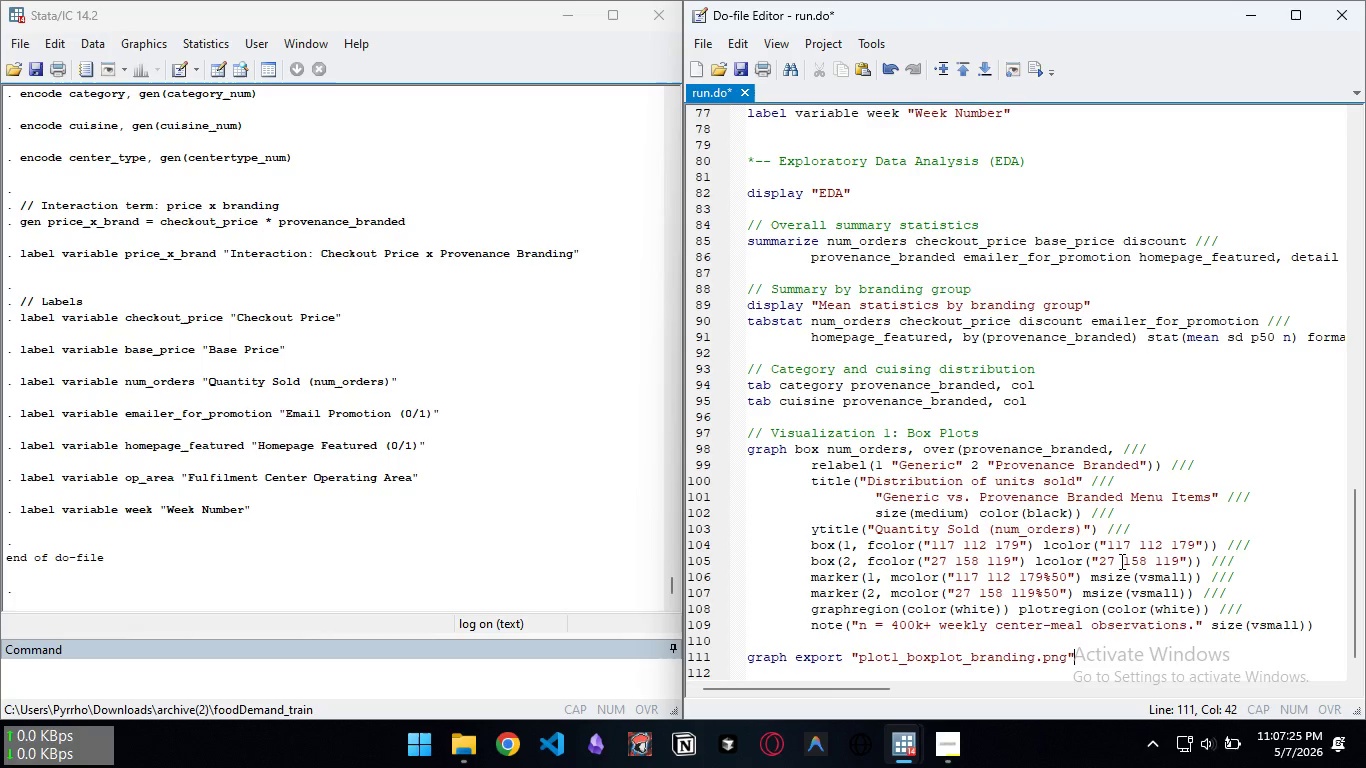 
type(, replace wd)
key(Backspace)
type(idth(2000) height(1400))
 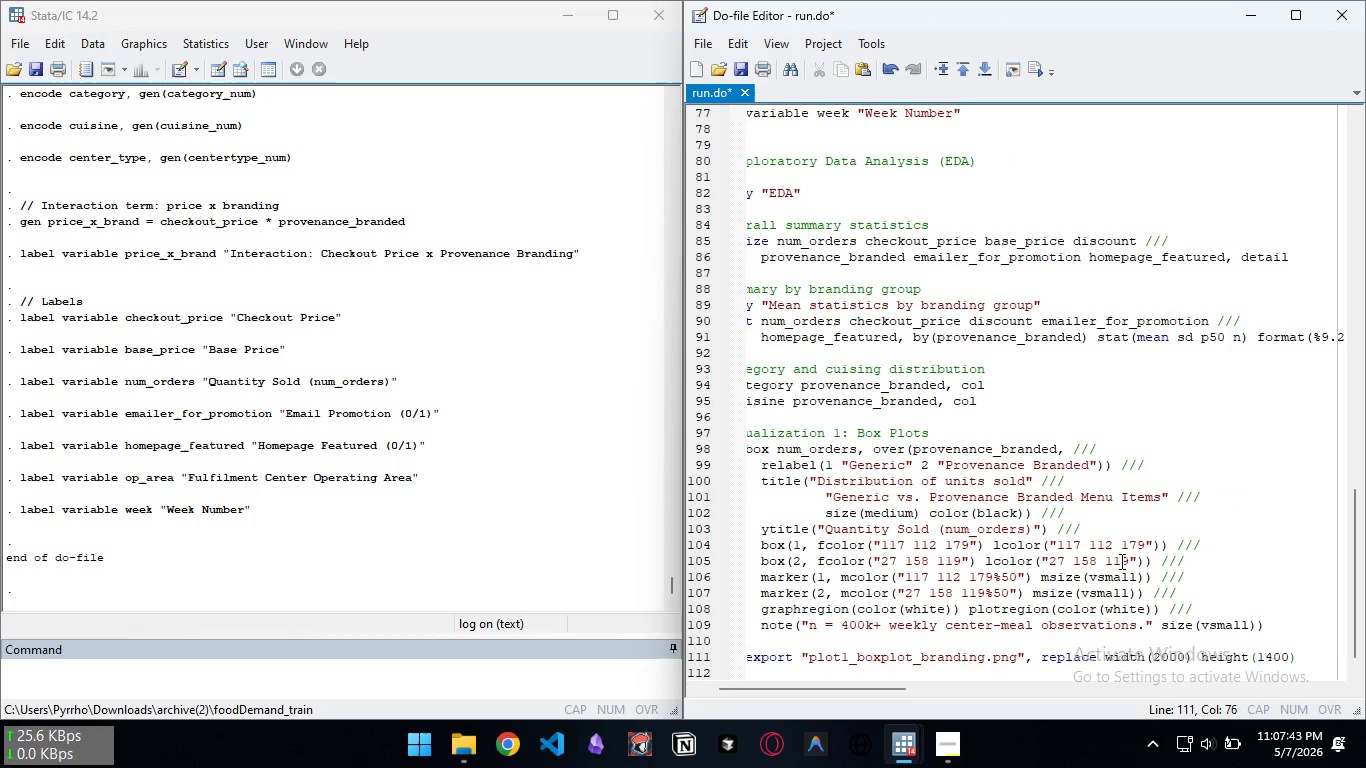 
key(Enter)
 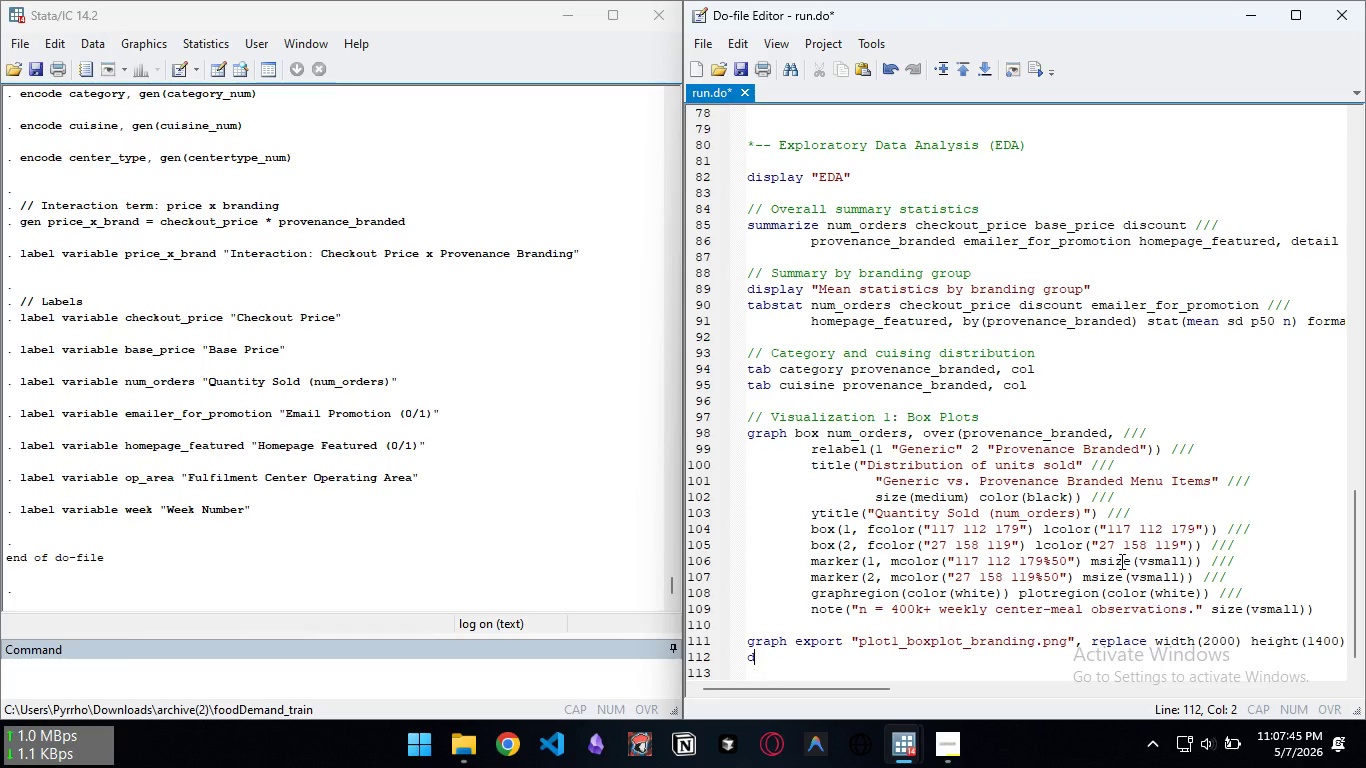 
type(display "Plot 1 saved")
 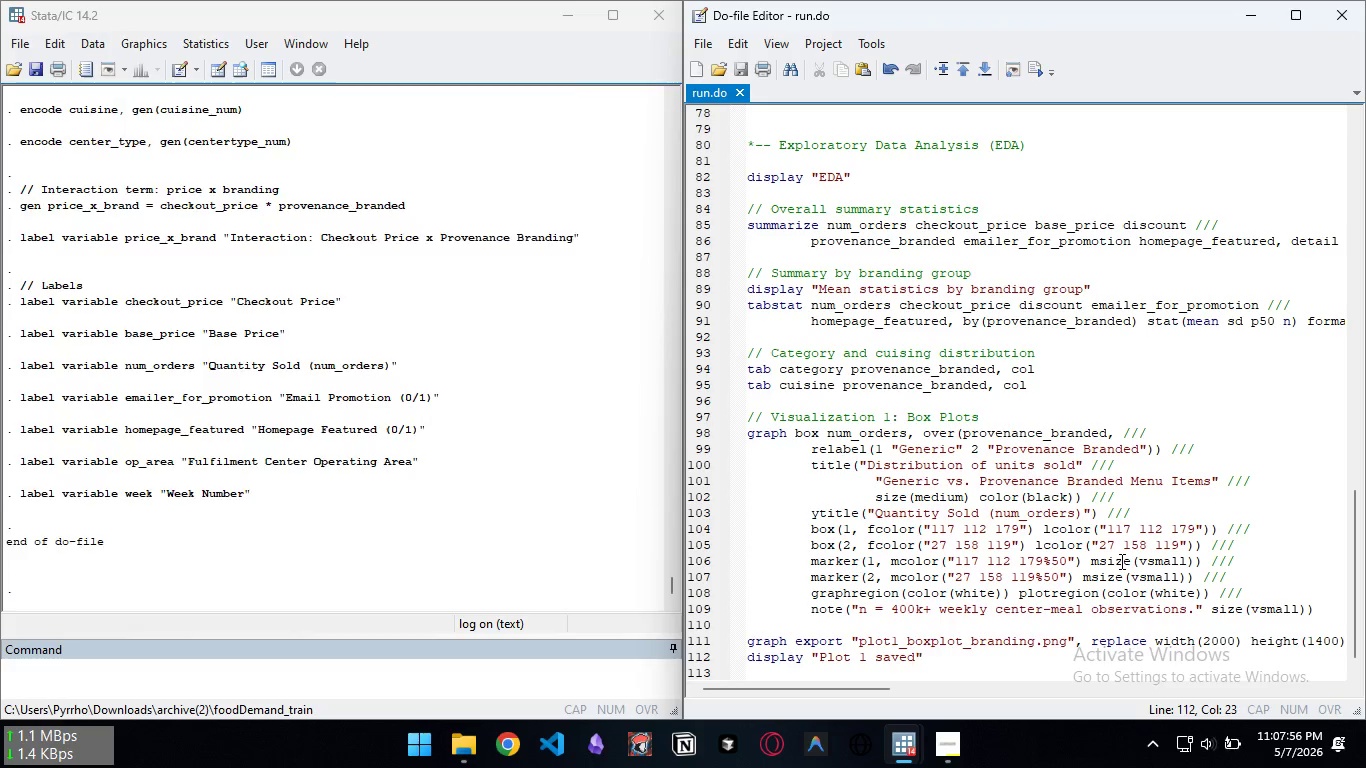 
key(Control+S)
 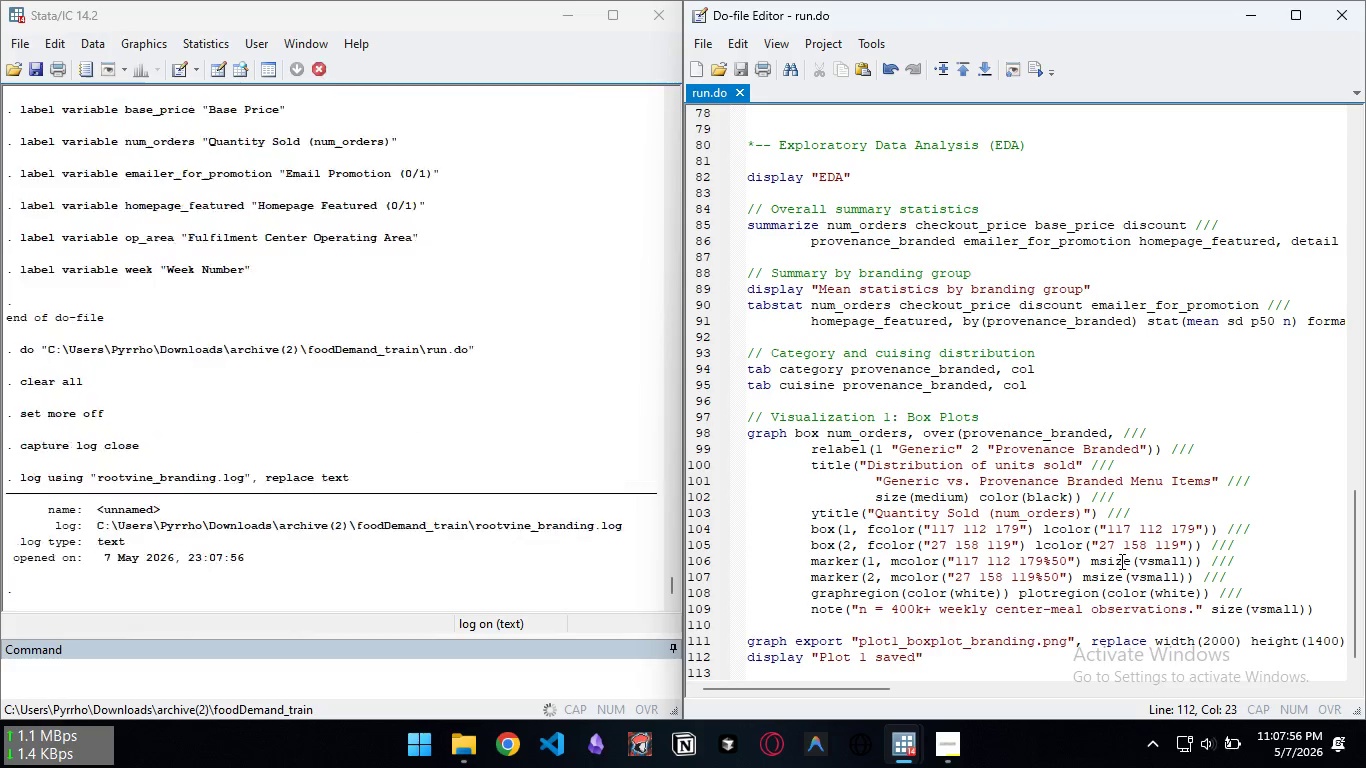 
key(Control+D)
 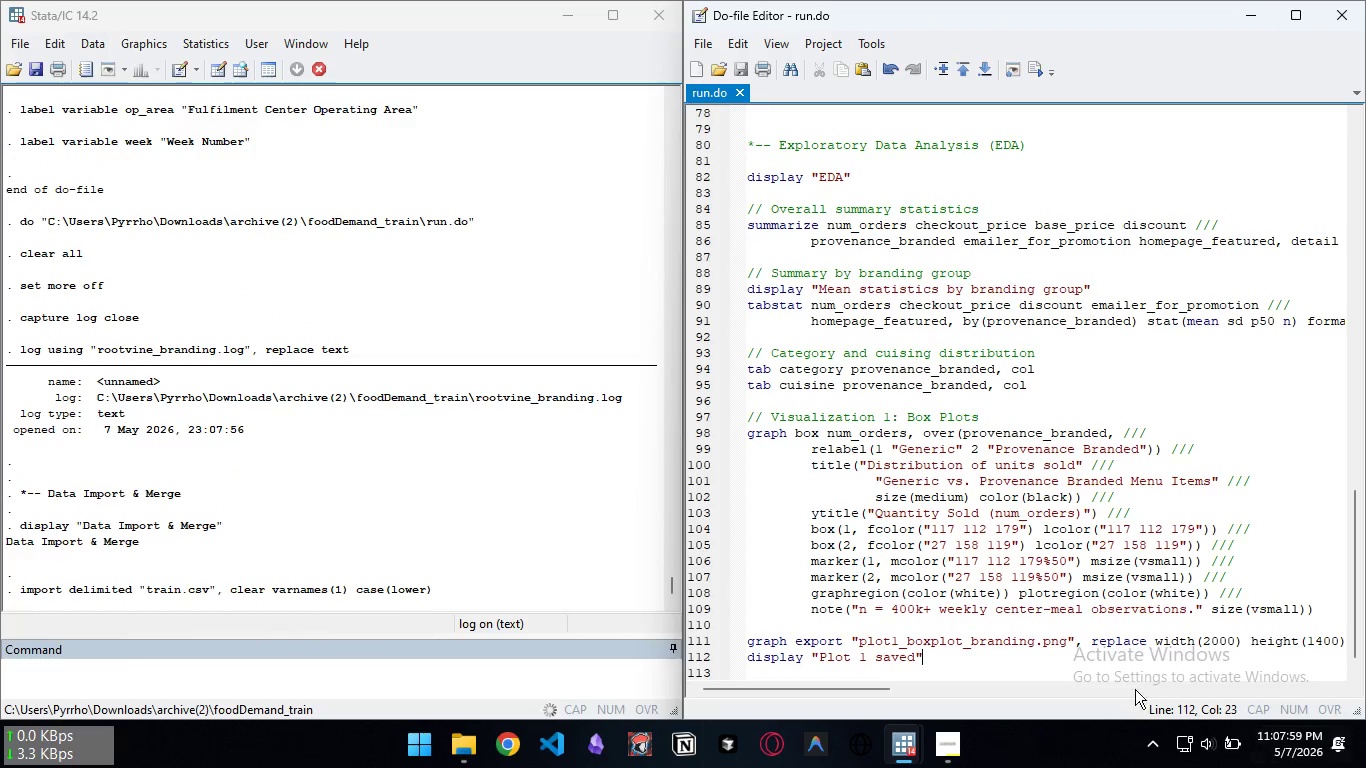 
left_click([954, 749])